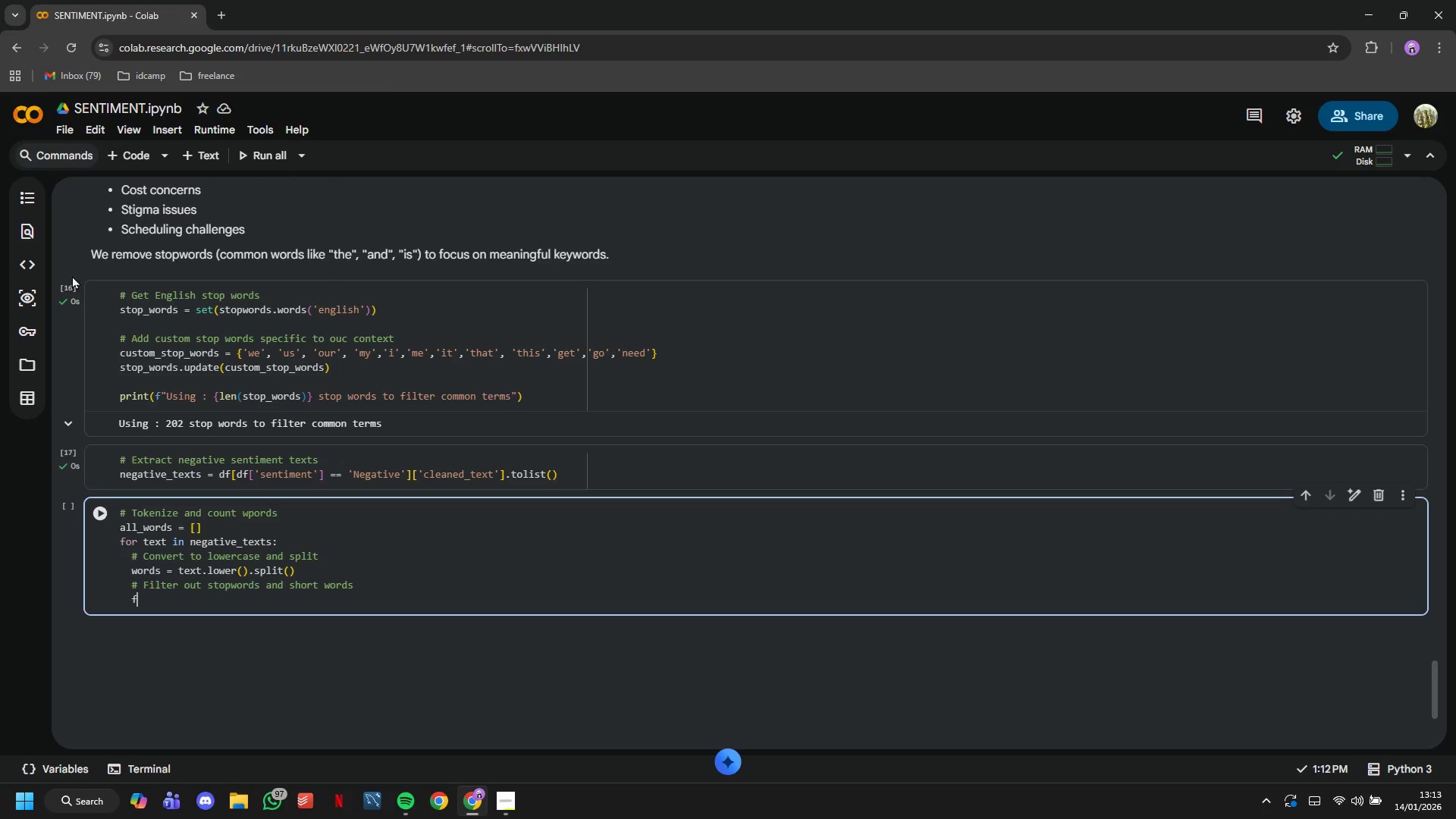 
type(filtered_wp)
key(Backspace)
type(ords = [woe)
key(Backspace)
type(rd for f)
key(Backspace)
type(word in words if wp)
key(Backspace)
type(ord not in stop_words and len(word)
 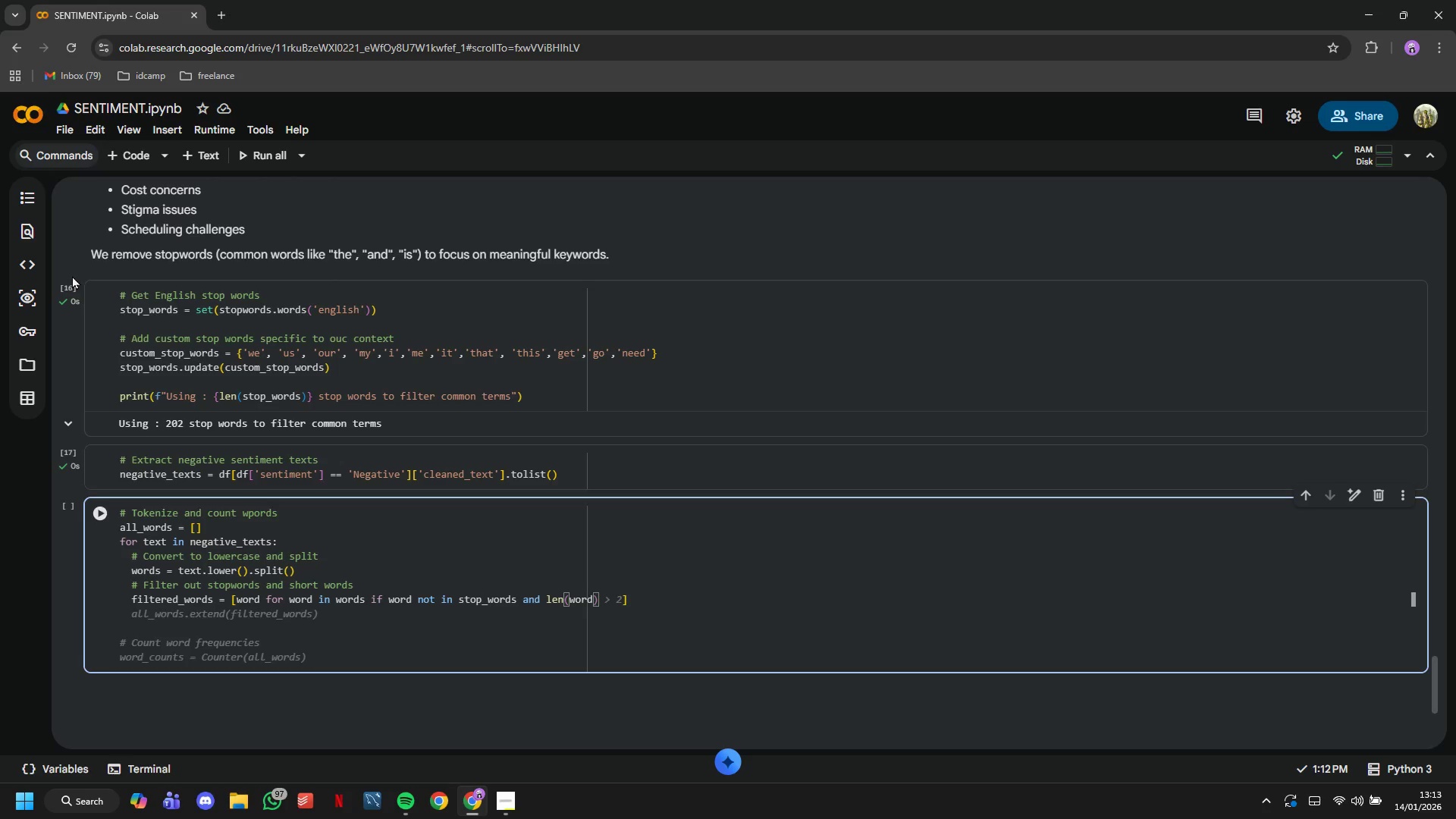 
wait(16.01)
 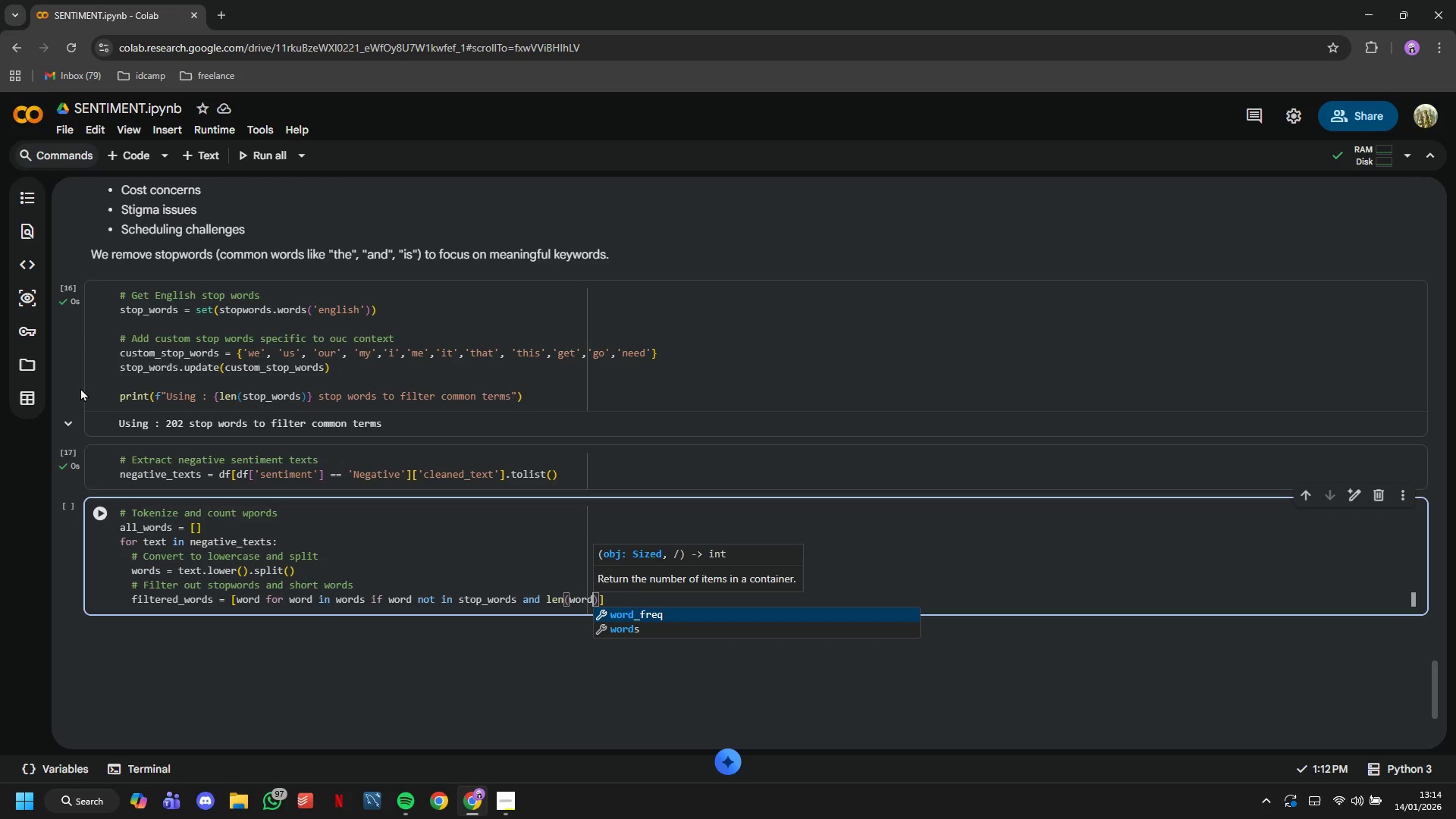 
mouse_move([119, 422])
 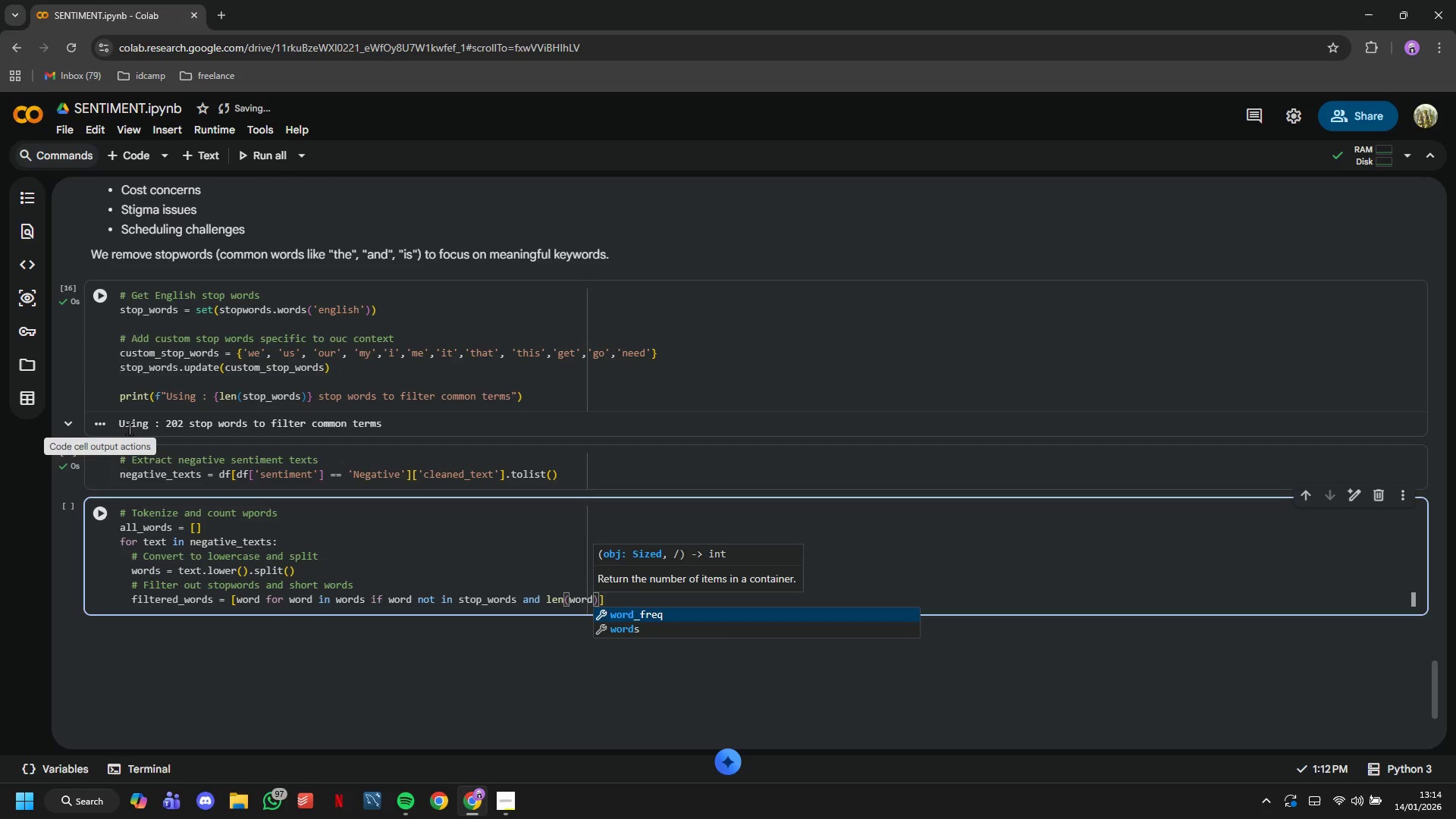 
mouse_move([136, 428])
 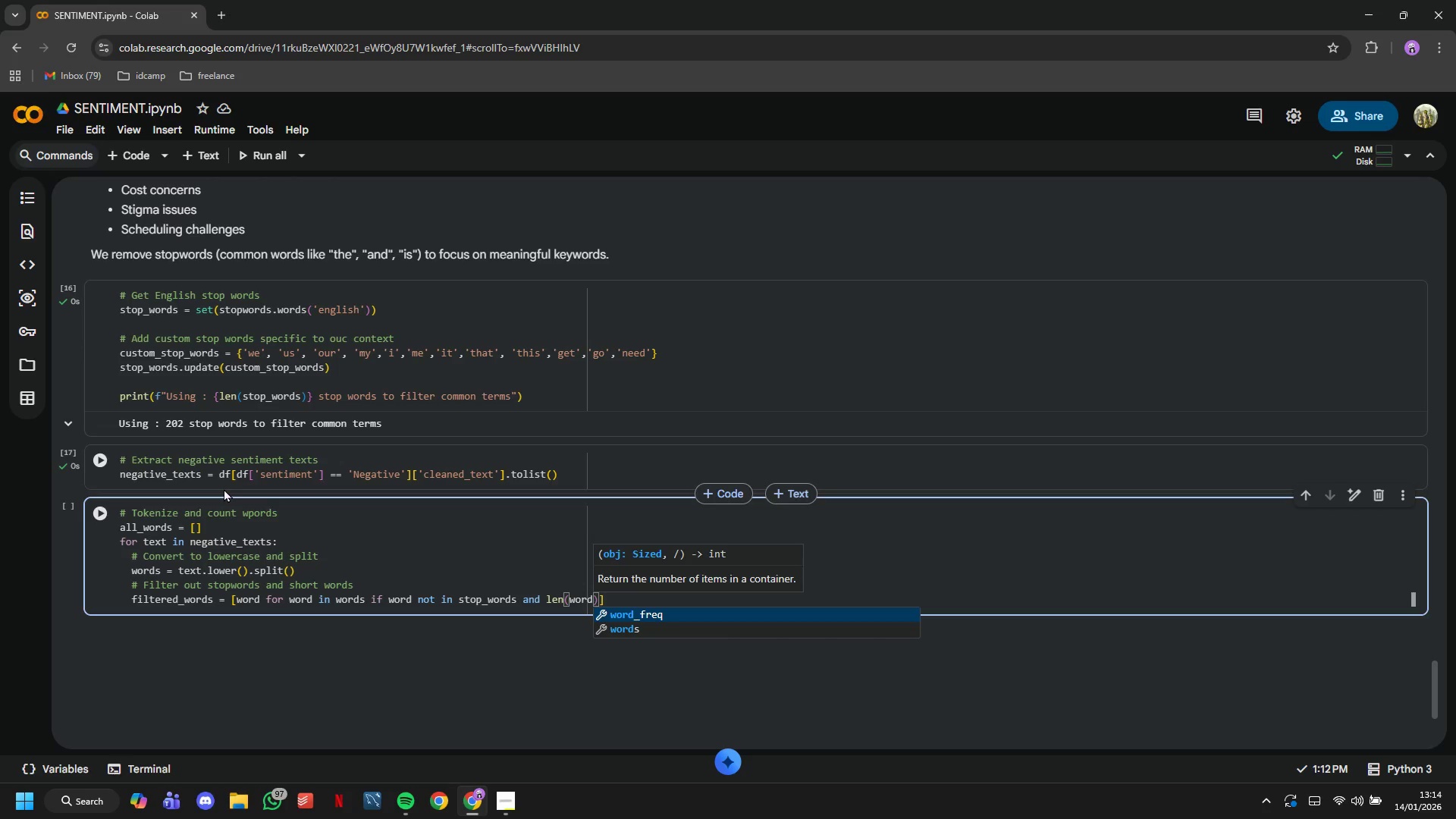 
wait(24.17)
 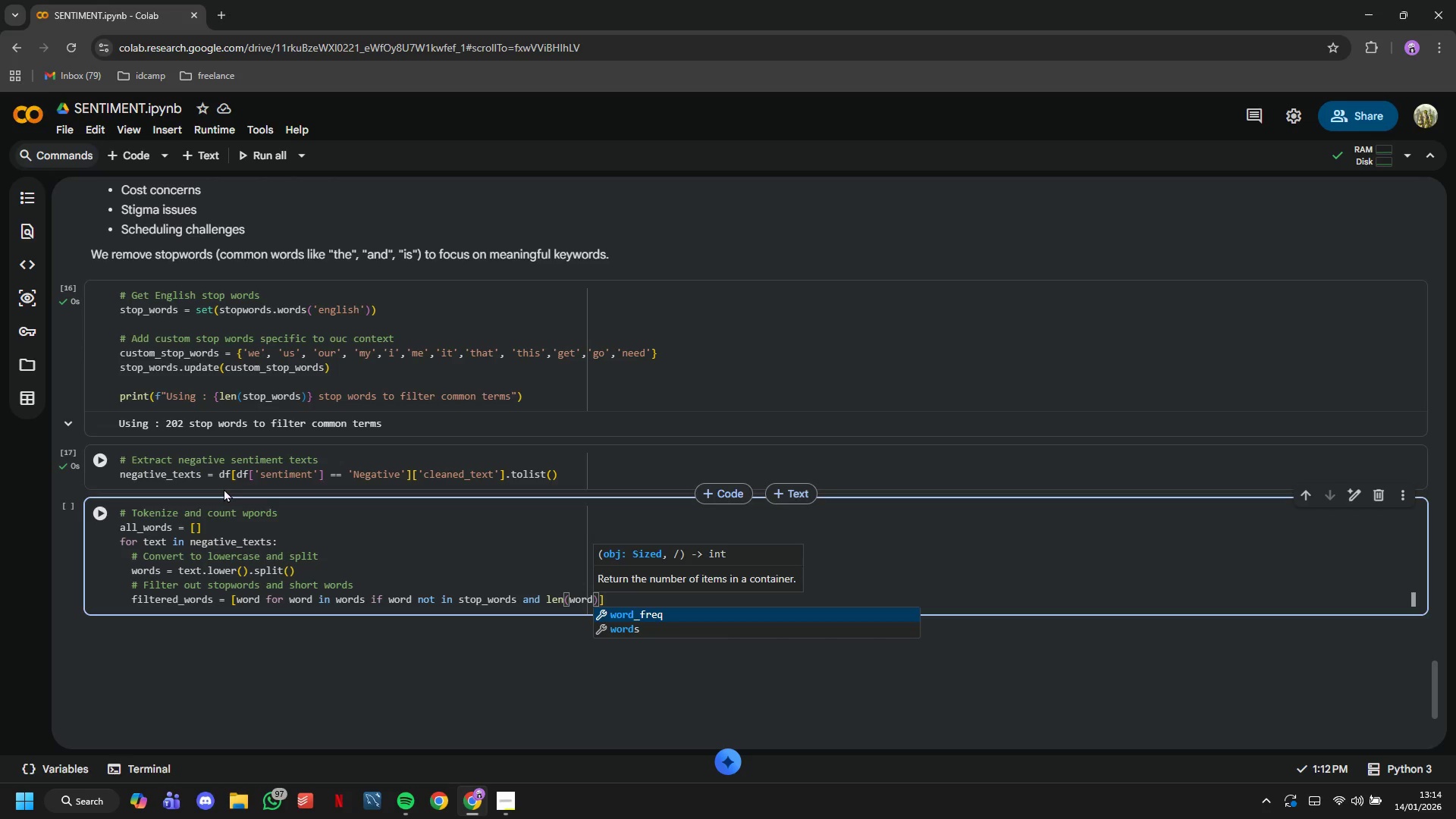 
scroll: coordinate [515, 552], scroll_direction: down, amount: 2.0
 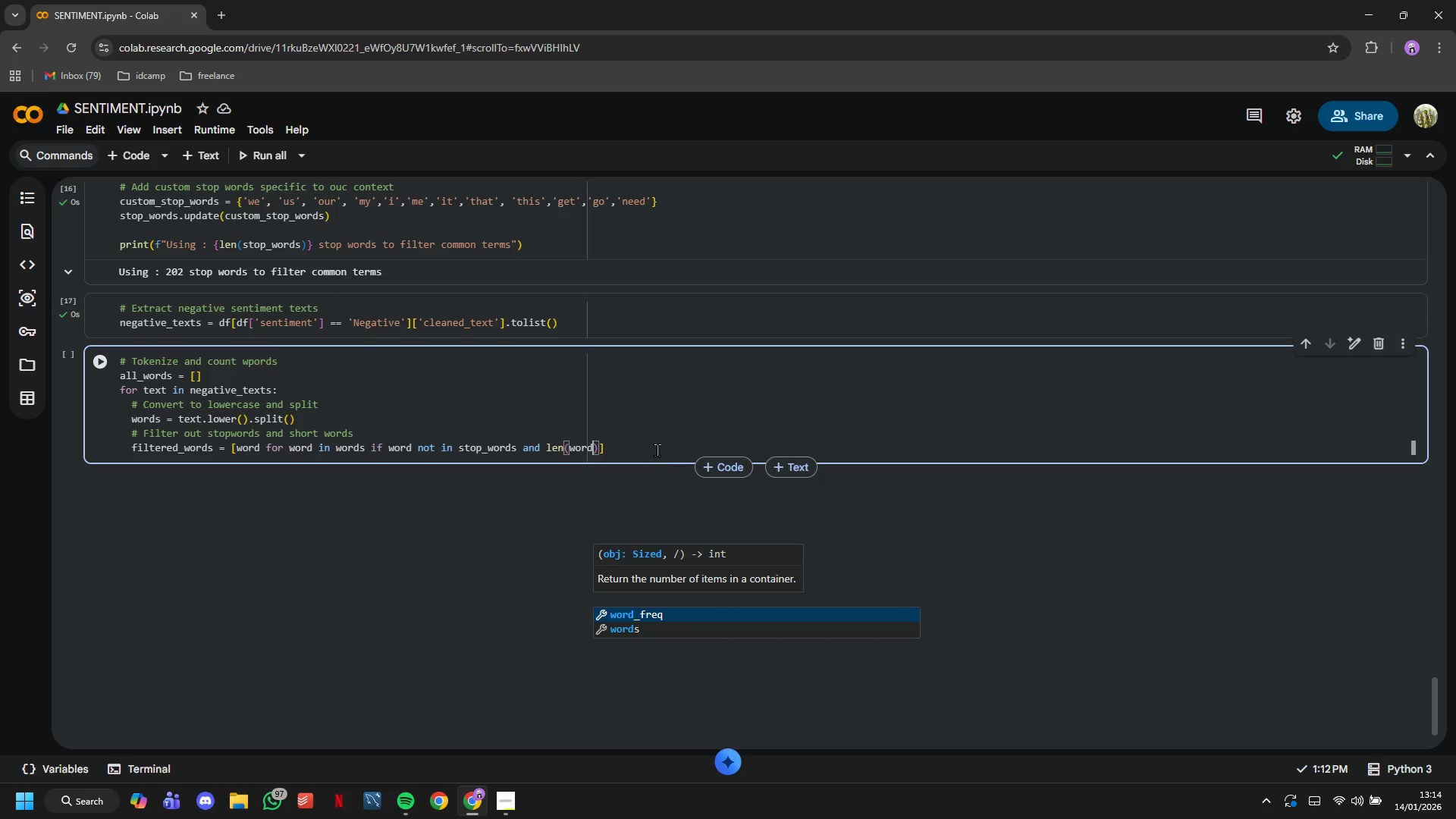 
left_click([654, 441])
 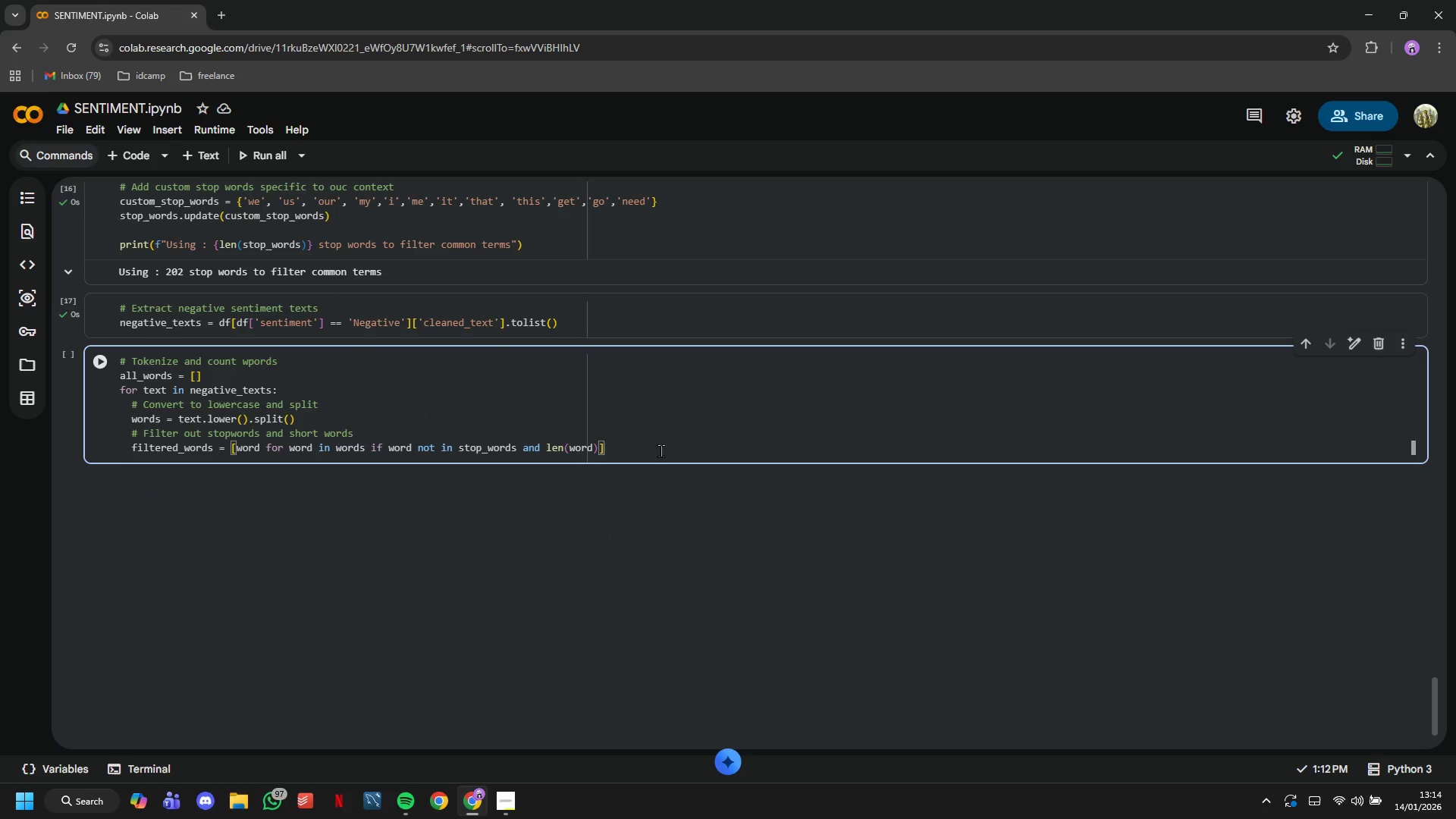 
wait(8.53)
 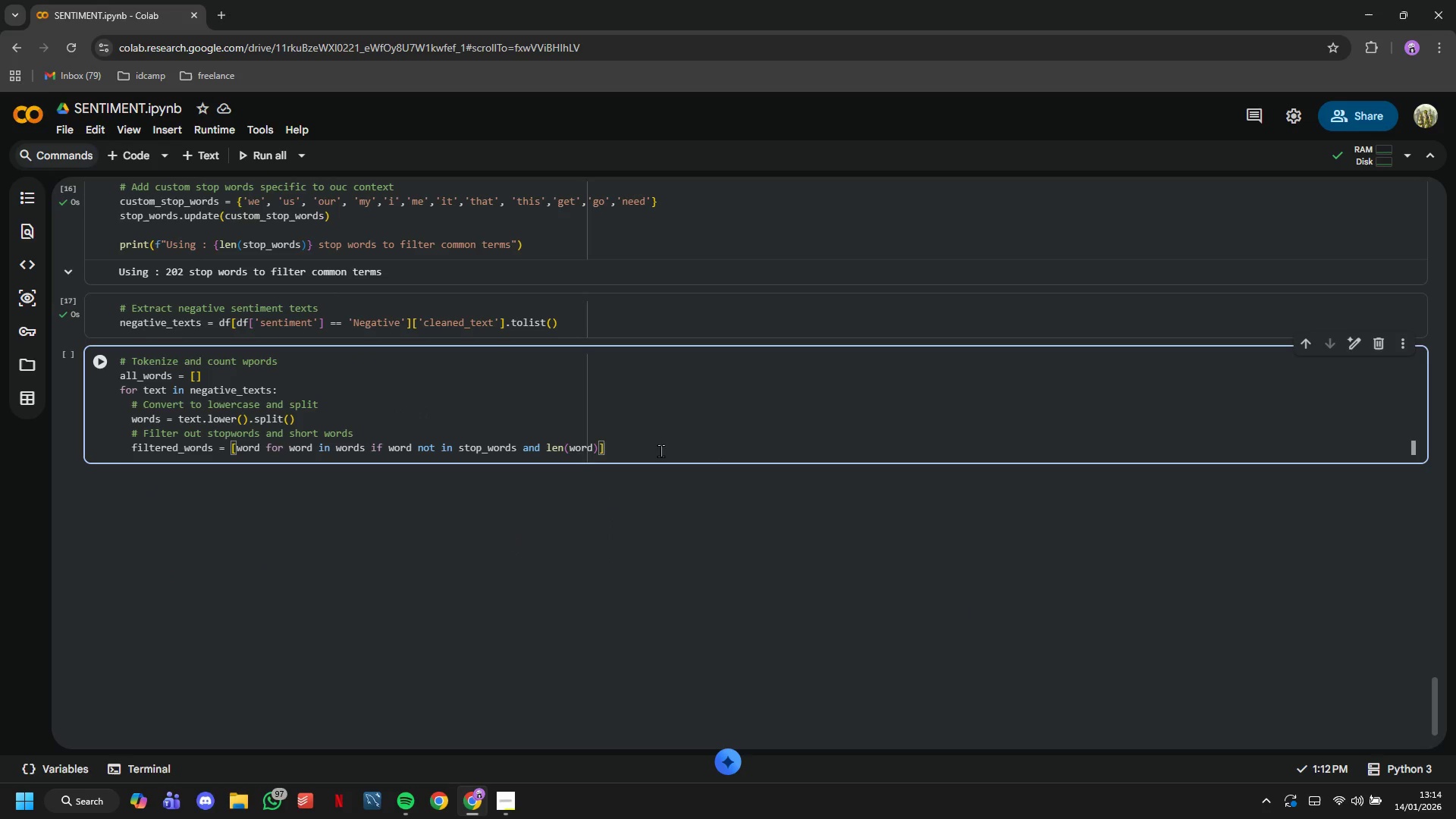 
key(ArrowLeft)
 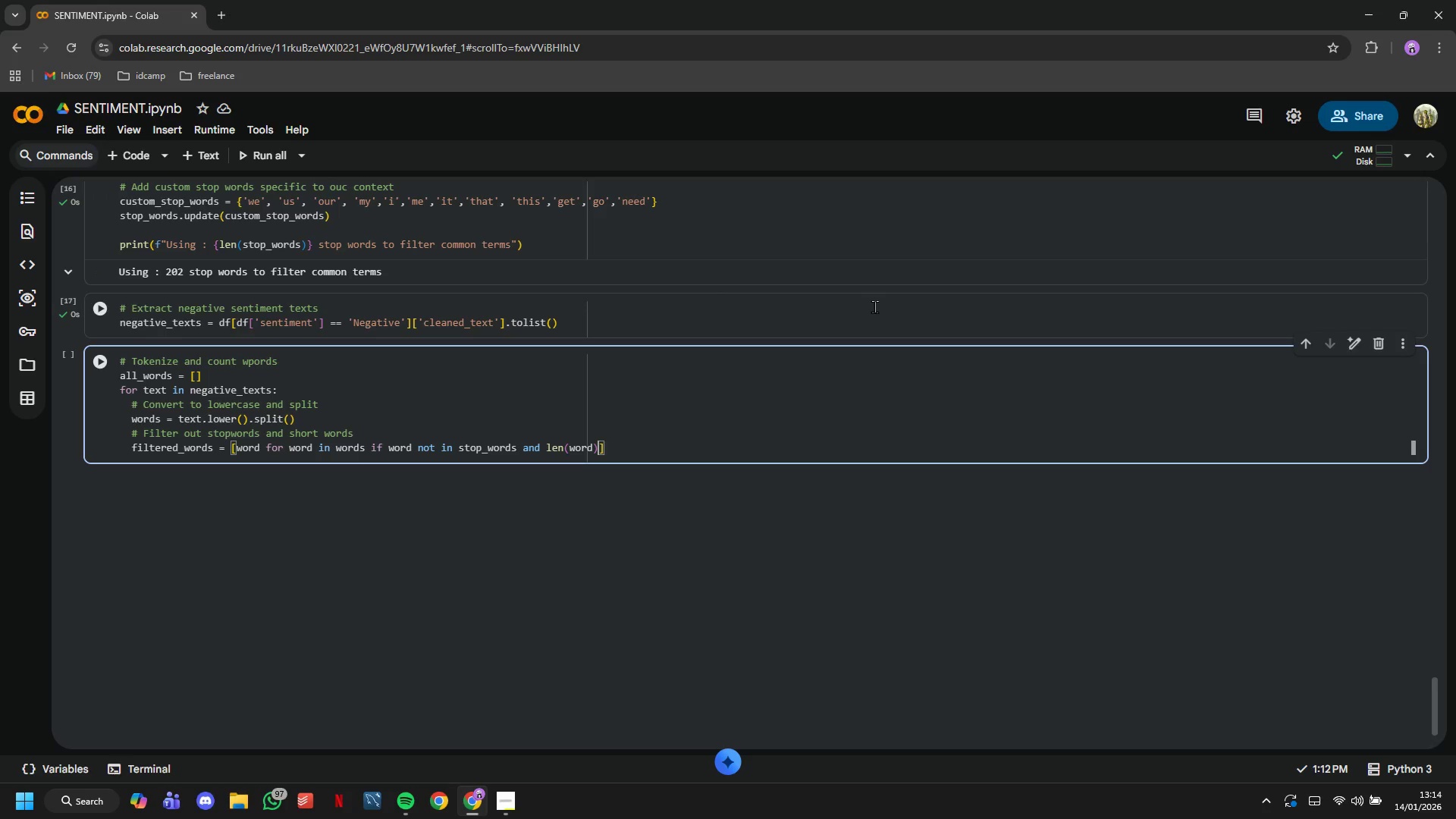 
key(Space)
 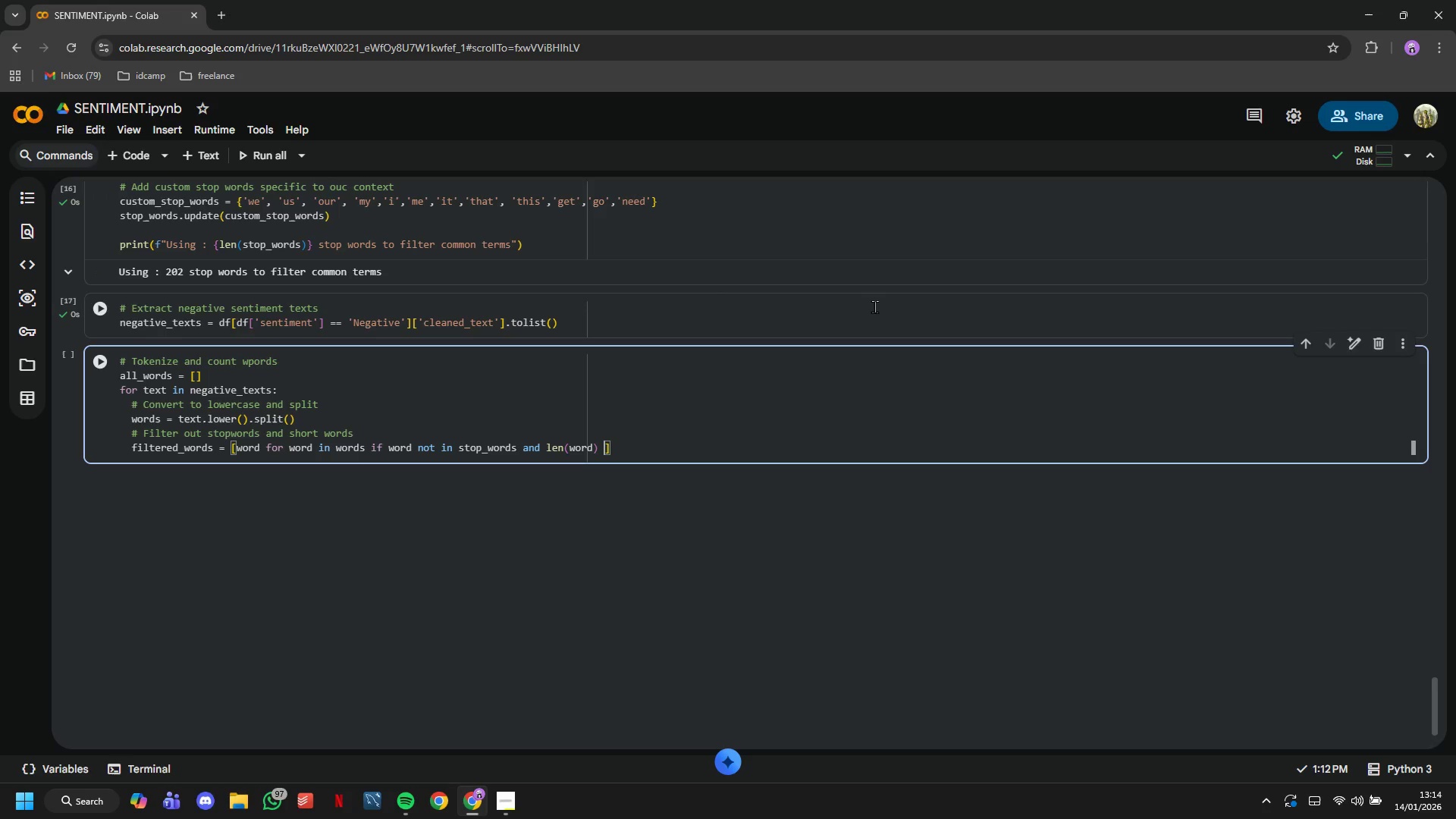 
key(Shift+Period)
 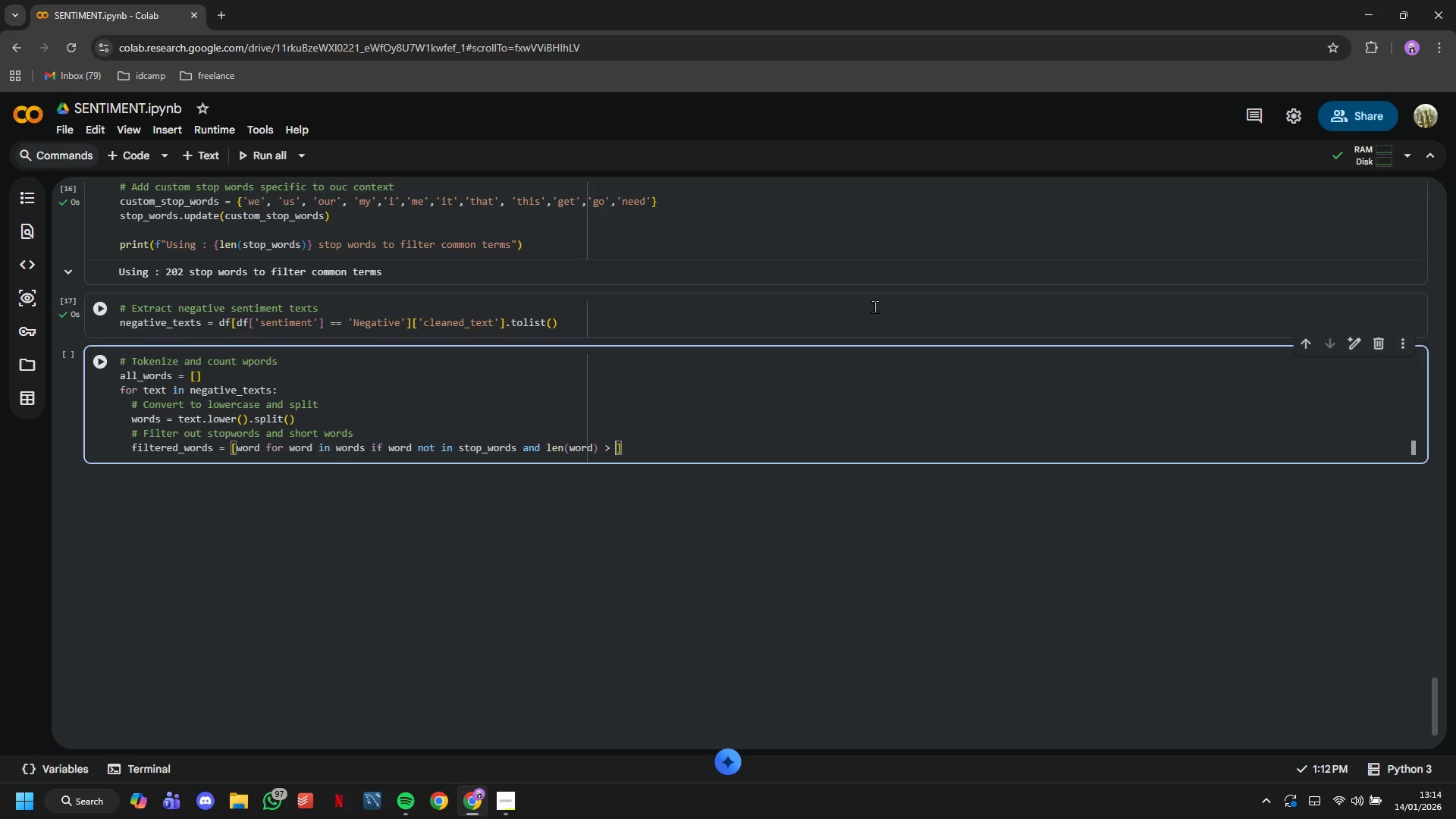 
key(Space)
 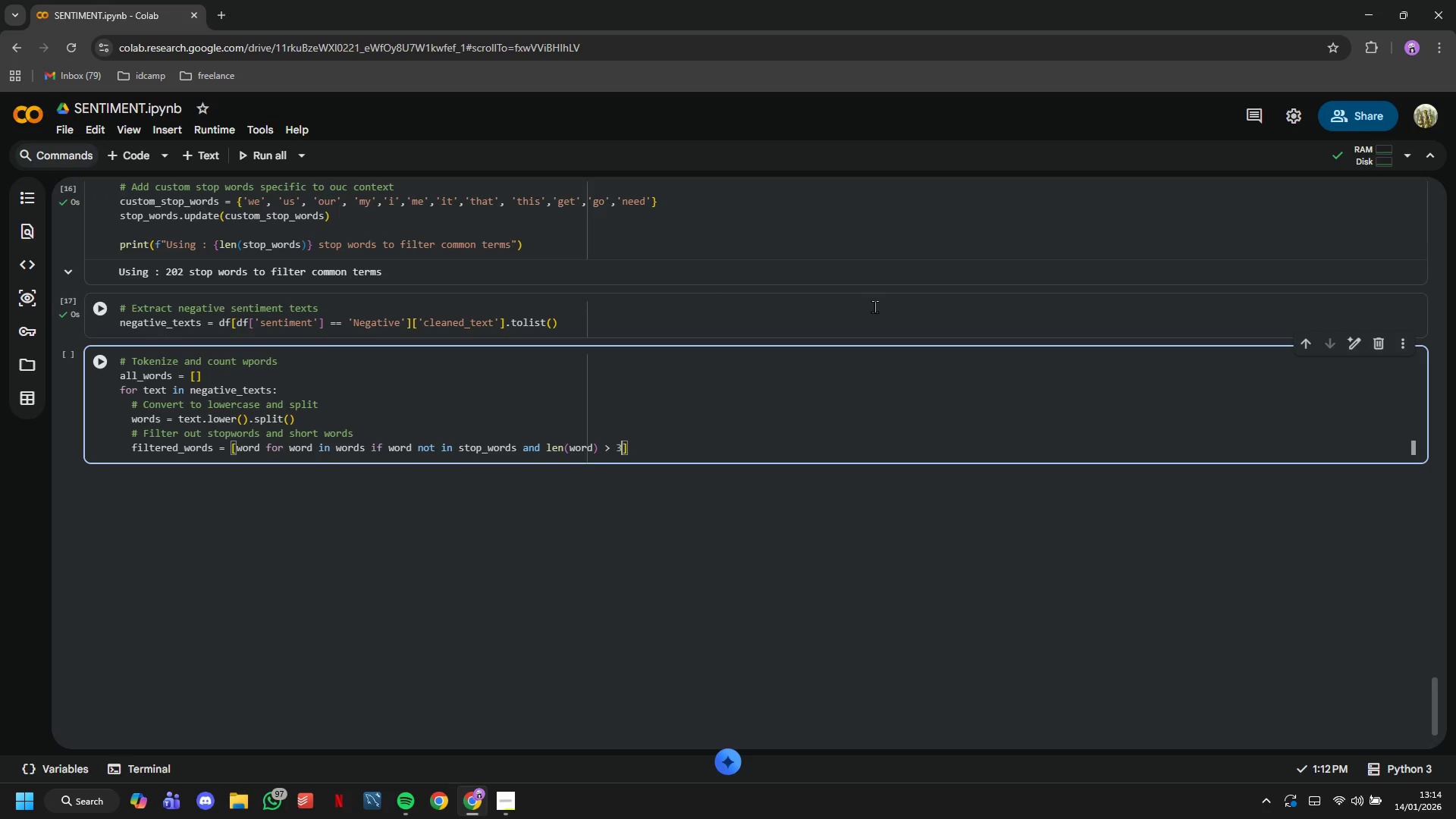 
key(3)
 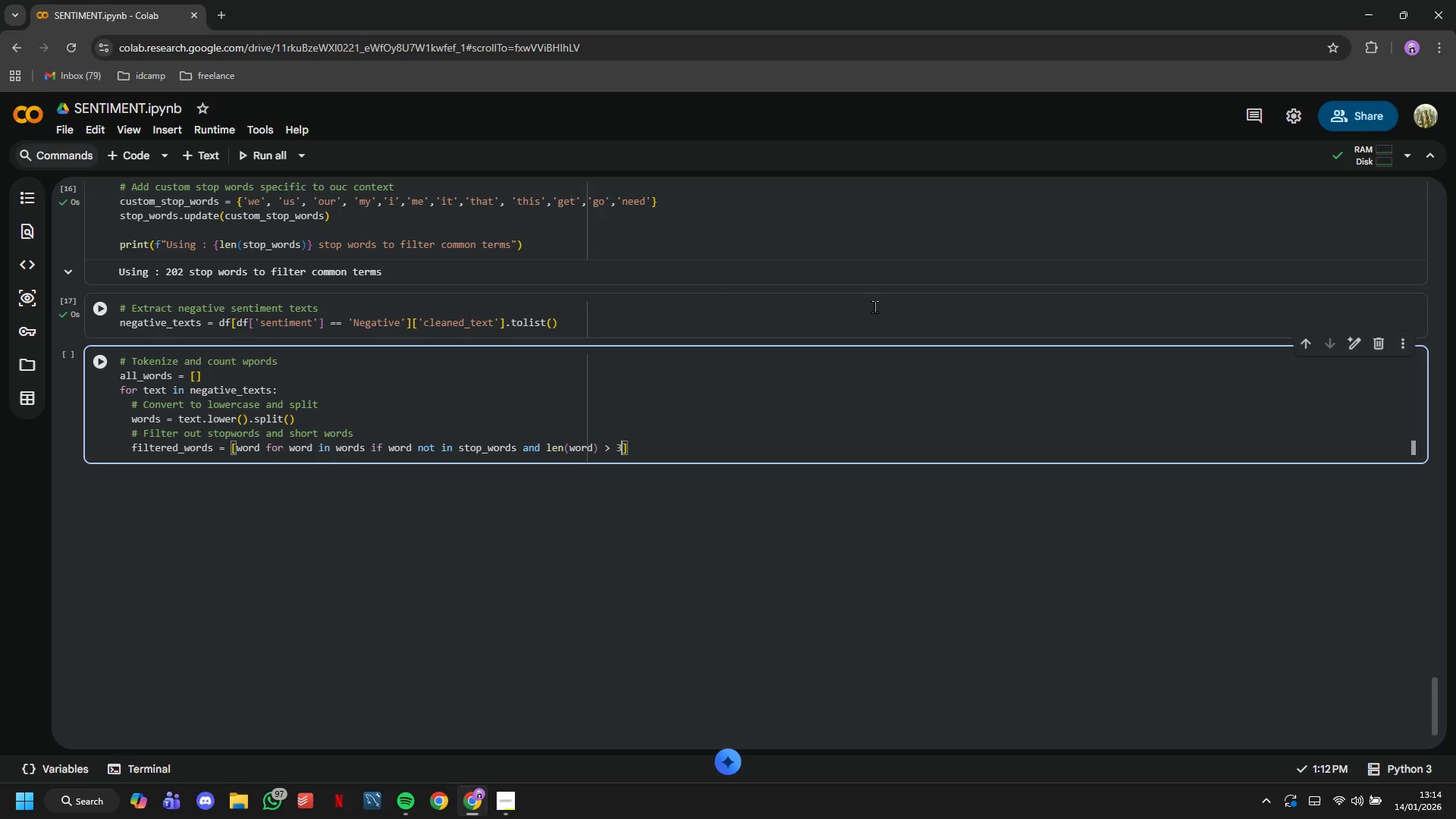 
key(Enter)
 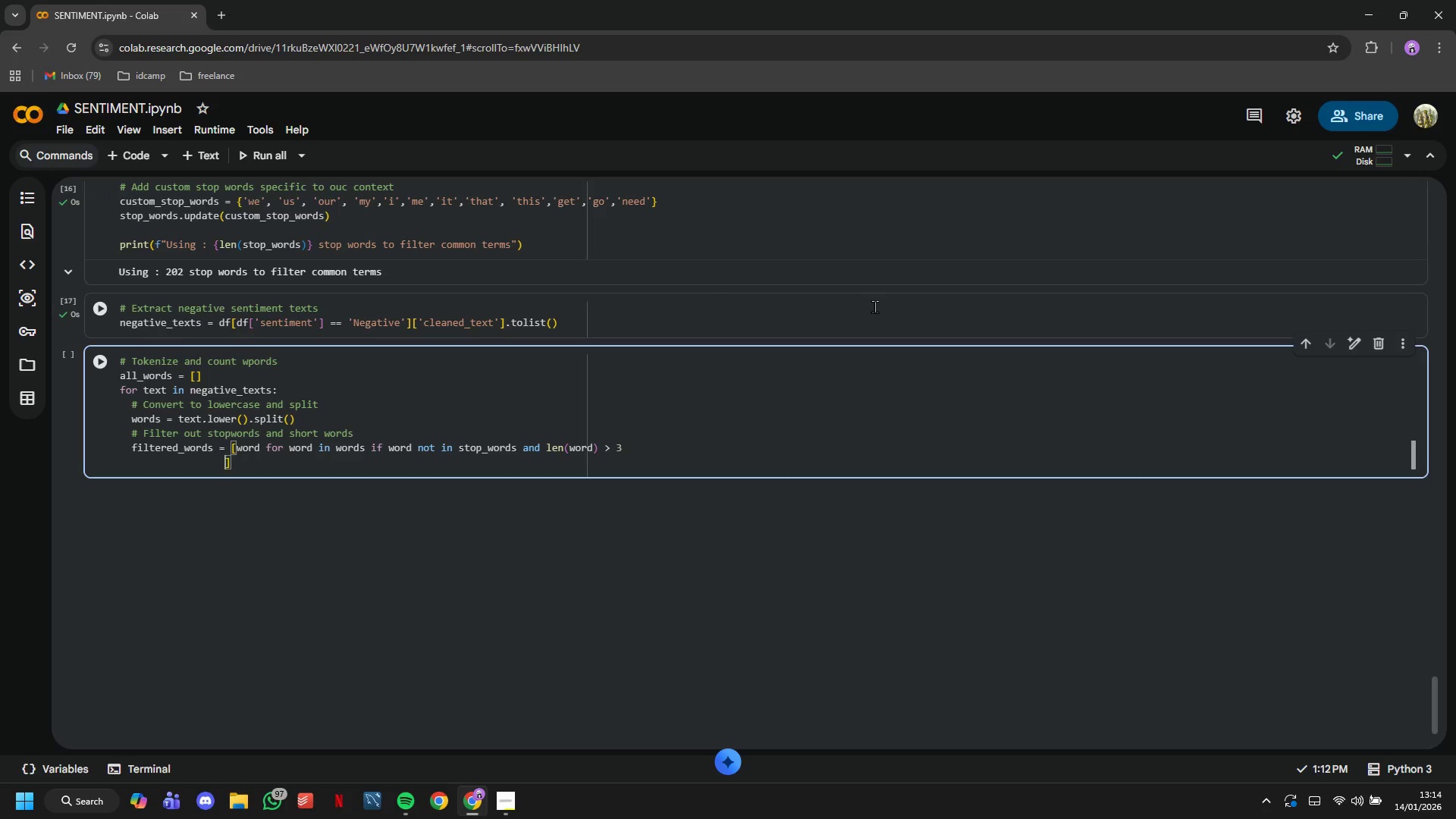 
key(Backspace)
key(Backspace)
key(Backspace)
key(Backspace)
key(Backspace)
key(Backspace)
key(Backspace)
key(Backspace)
key(Backspace)
key(Backspace)
key(Backspace)
type( and word.s)
key(Backspace)
type(isalpha()
 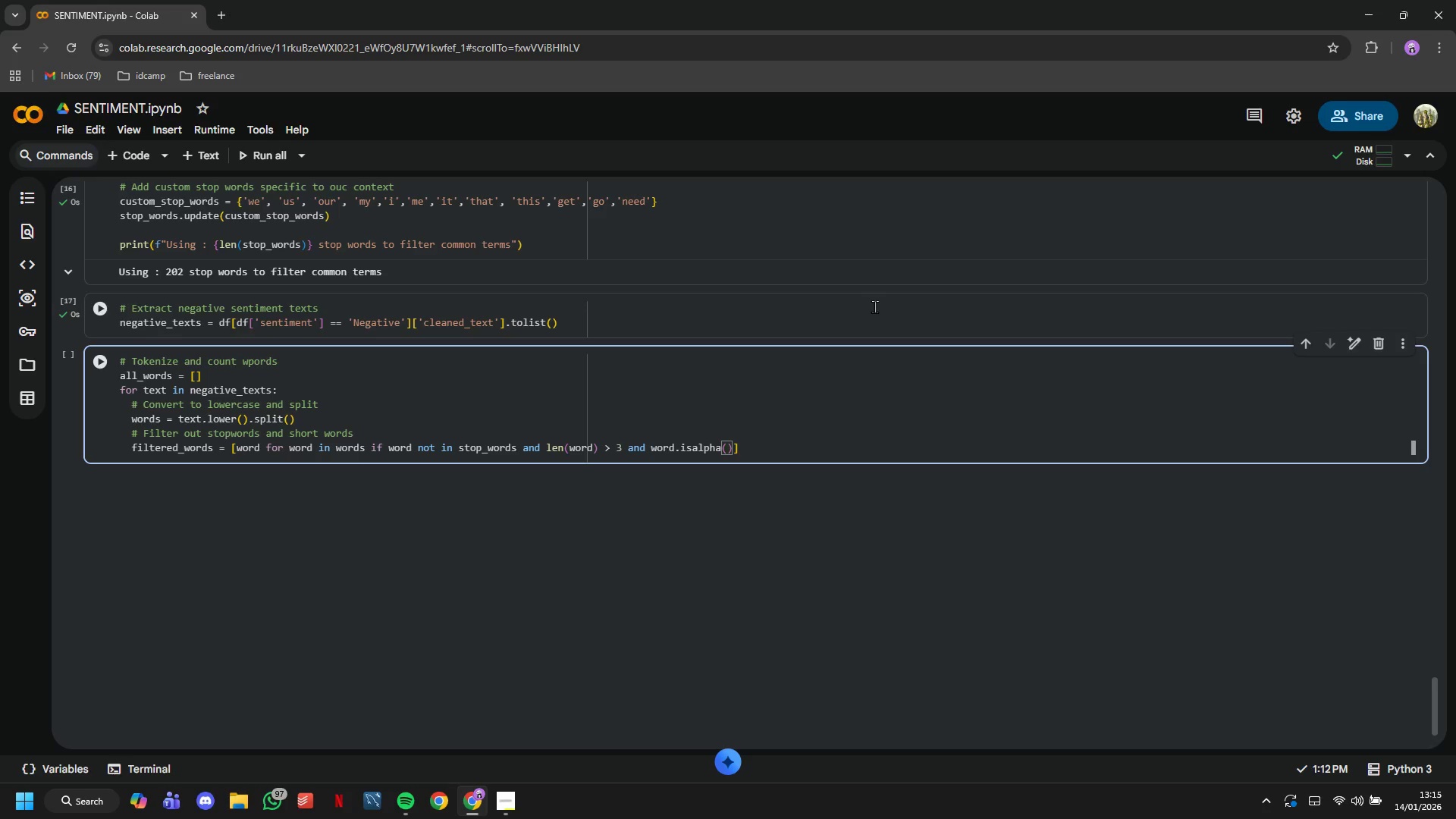 
key(ArrowRight)
 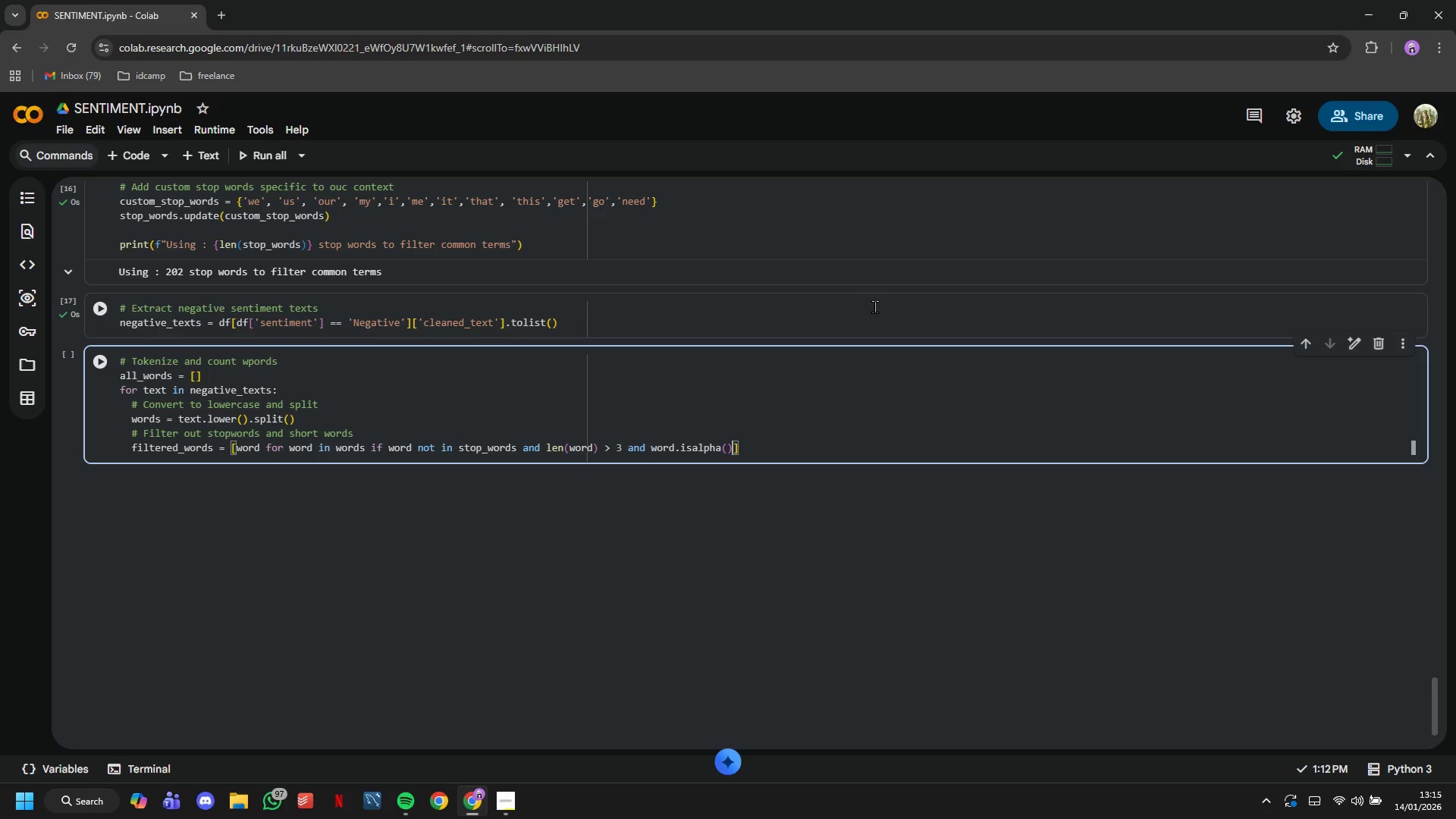 
key(ArrowRight)
 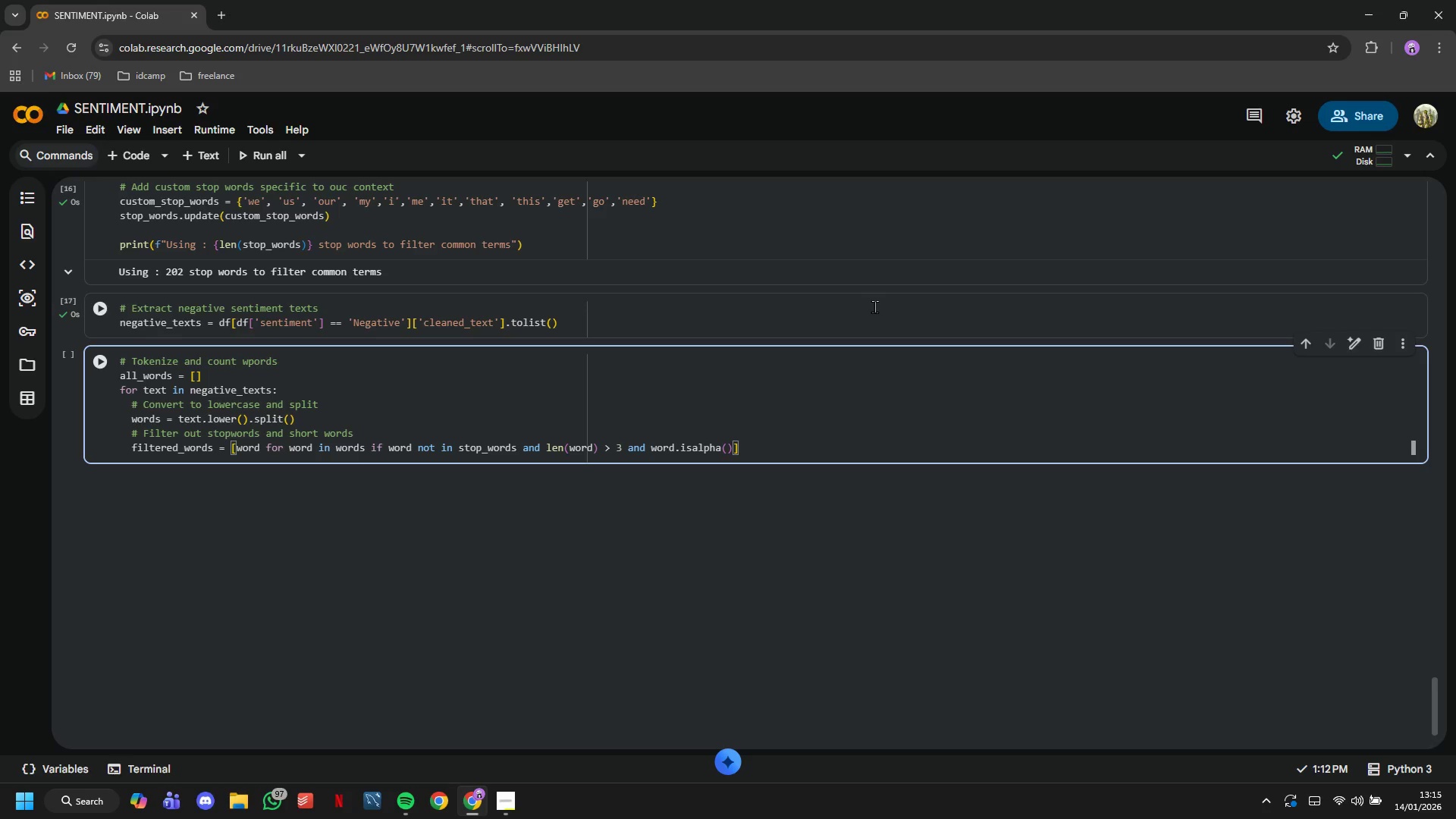 
key(Enter)
 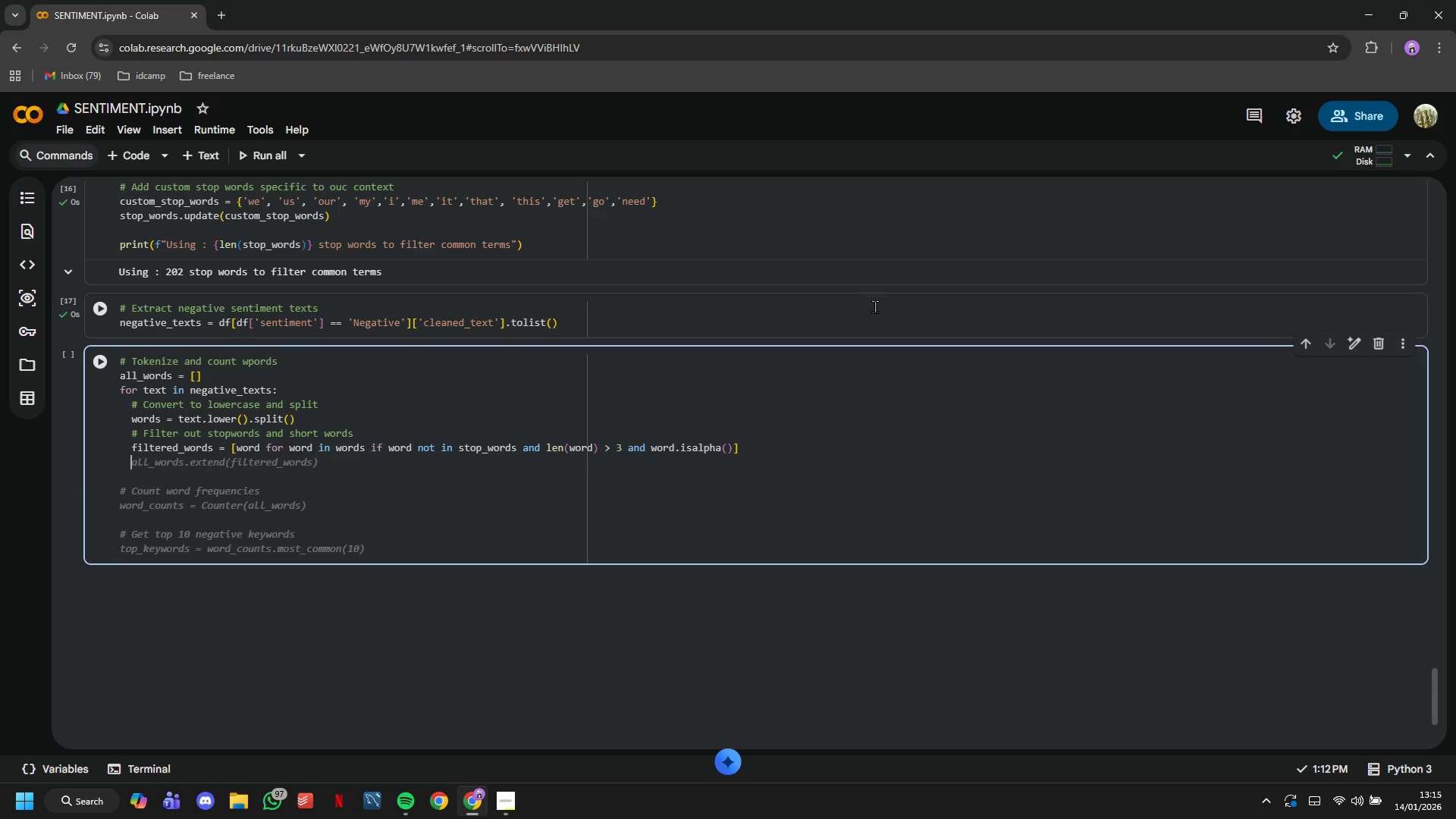 
type(all_Word)
 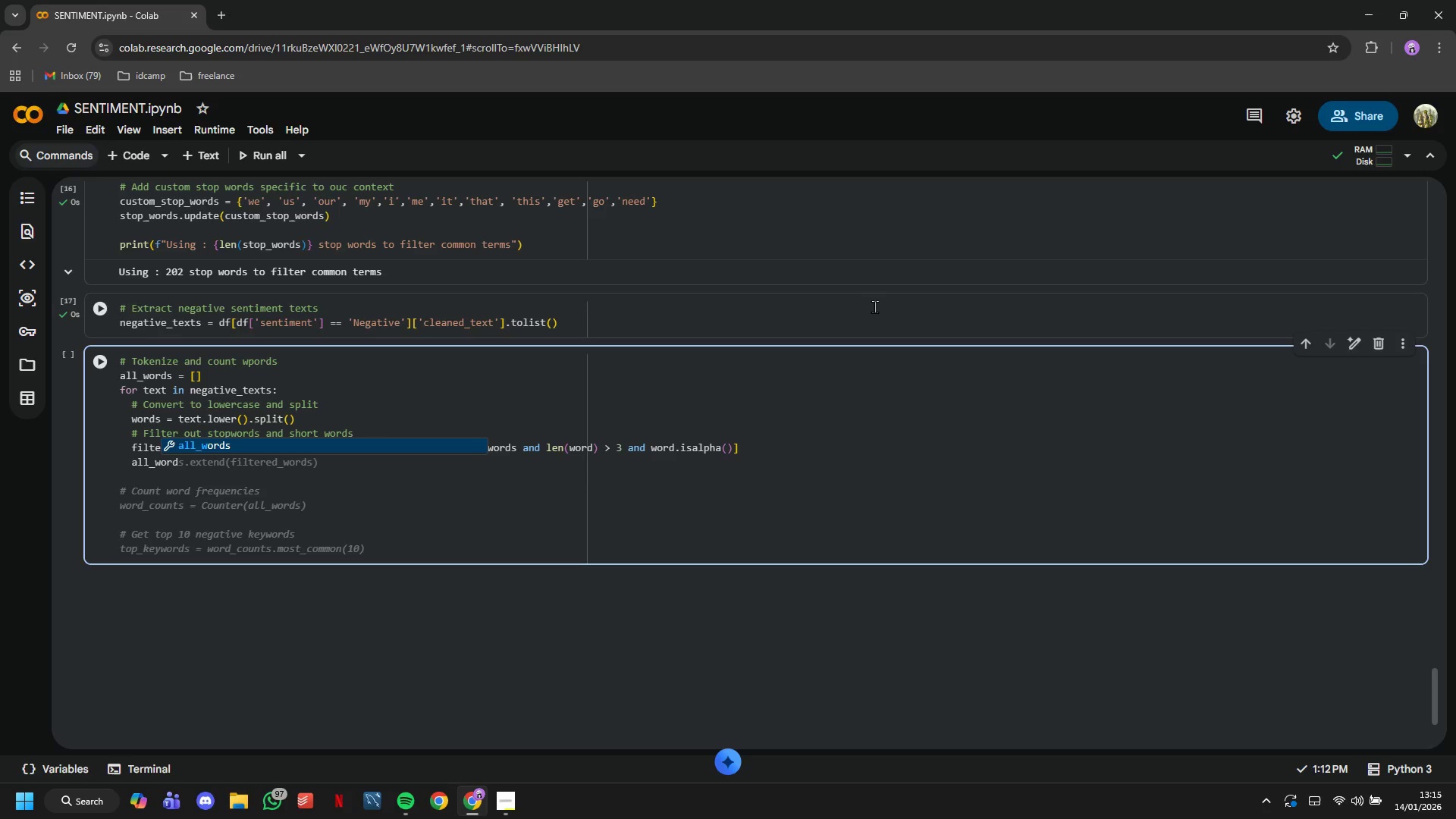 
wait(7.72)
 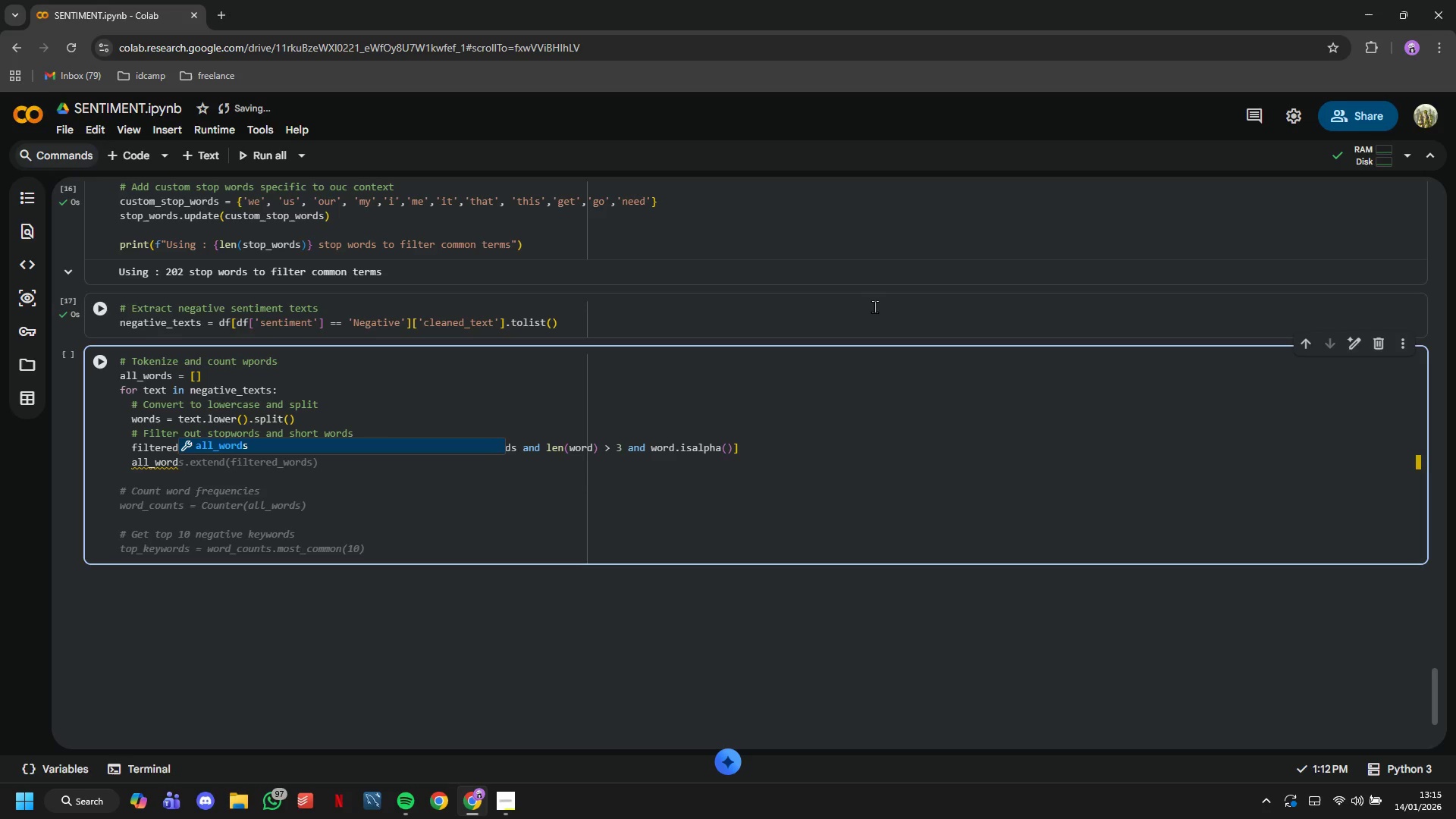 
type(s.extend)
 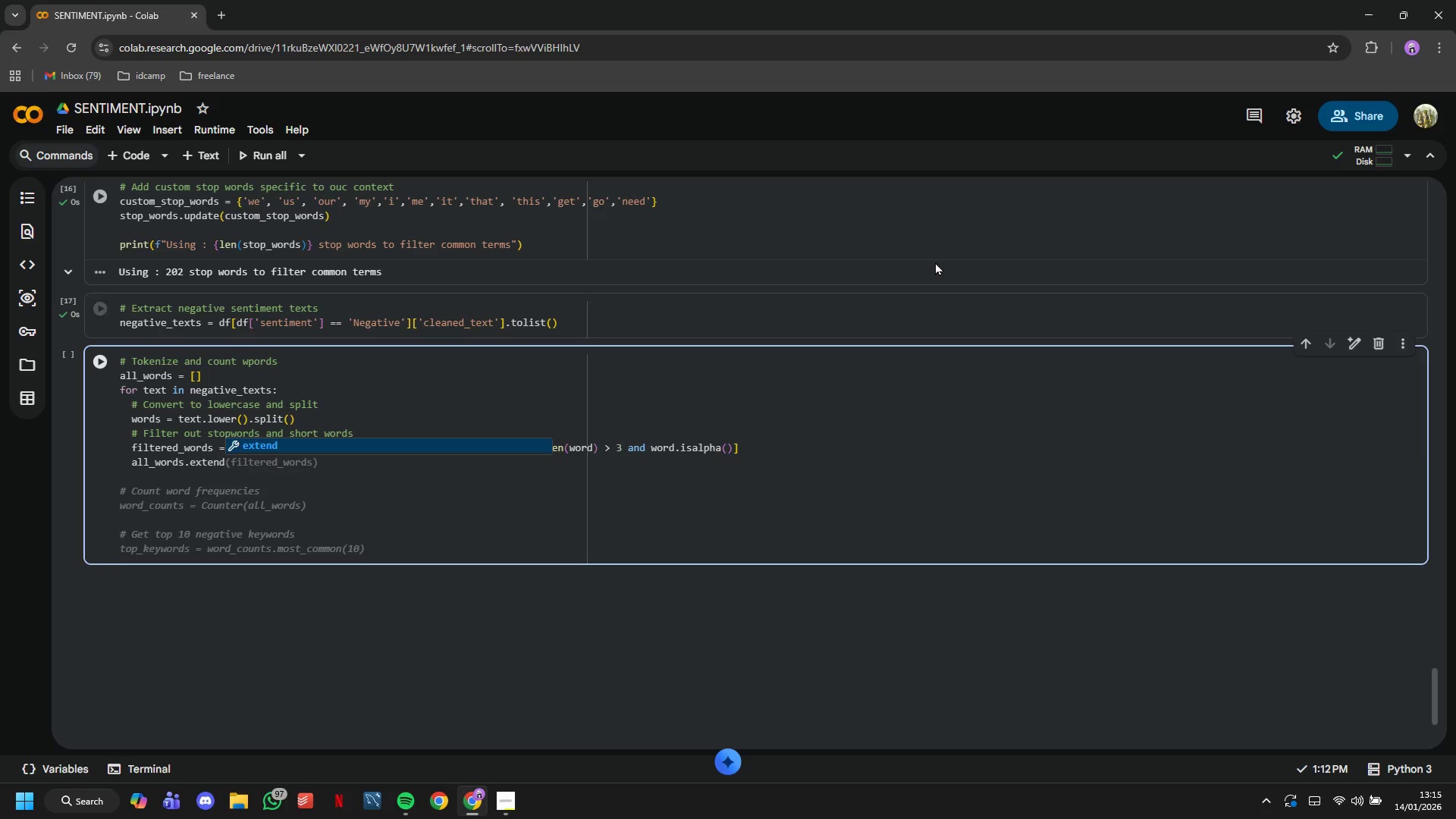 
type((filtered_words)
 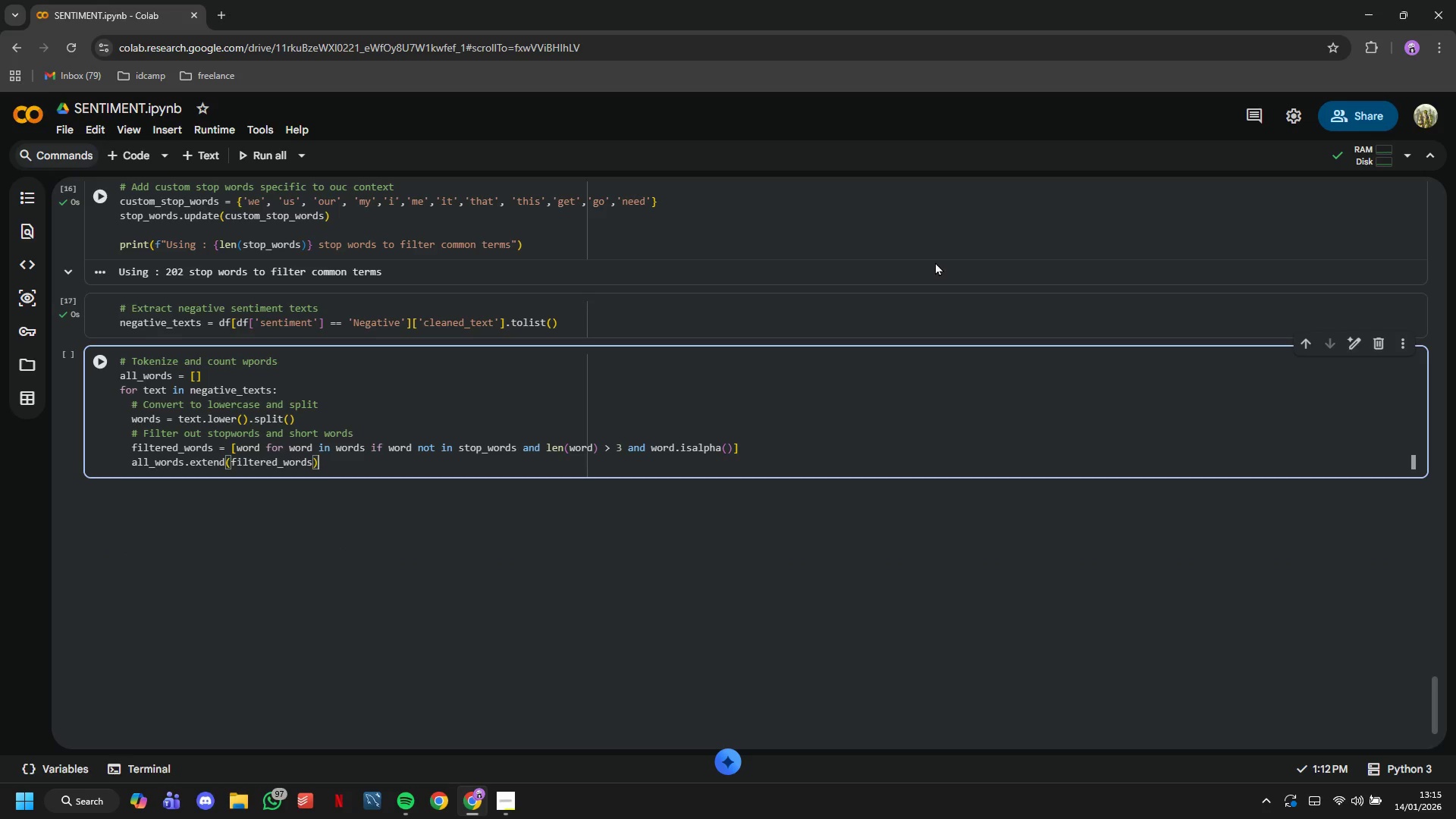 
 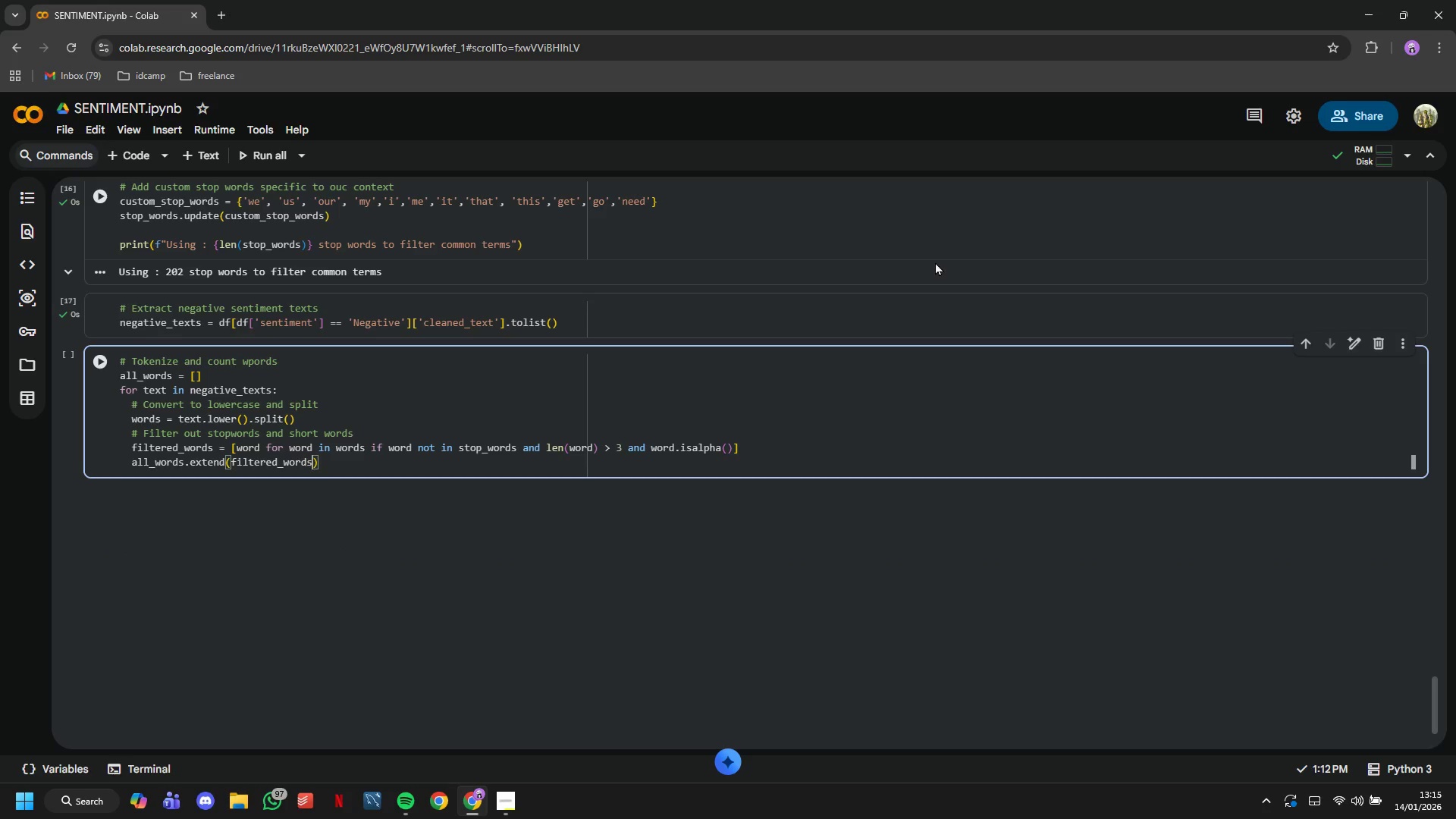 
key(ArrowRight)
 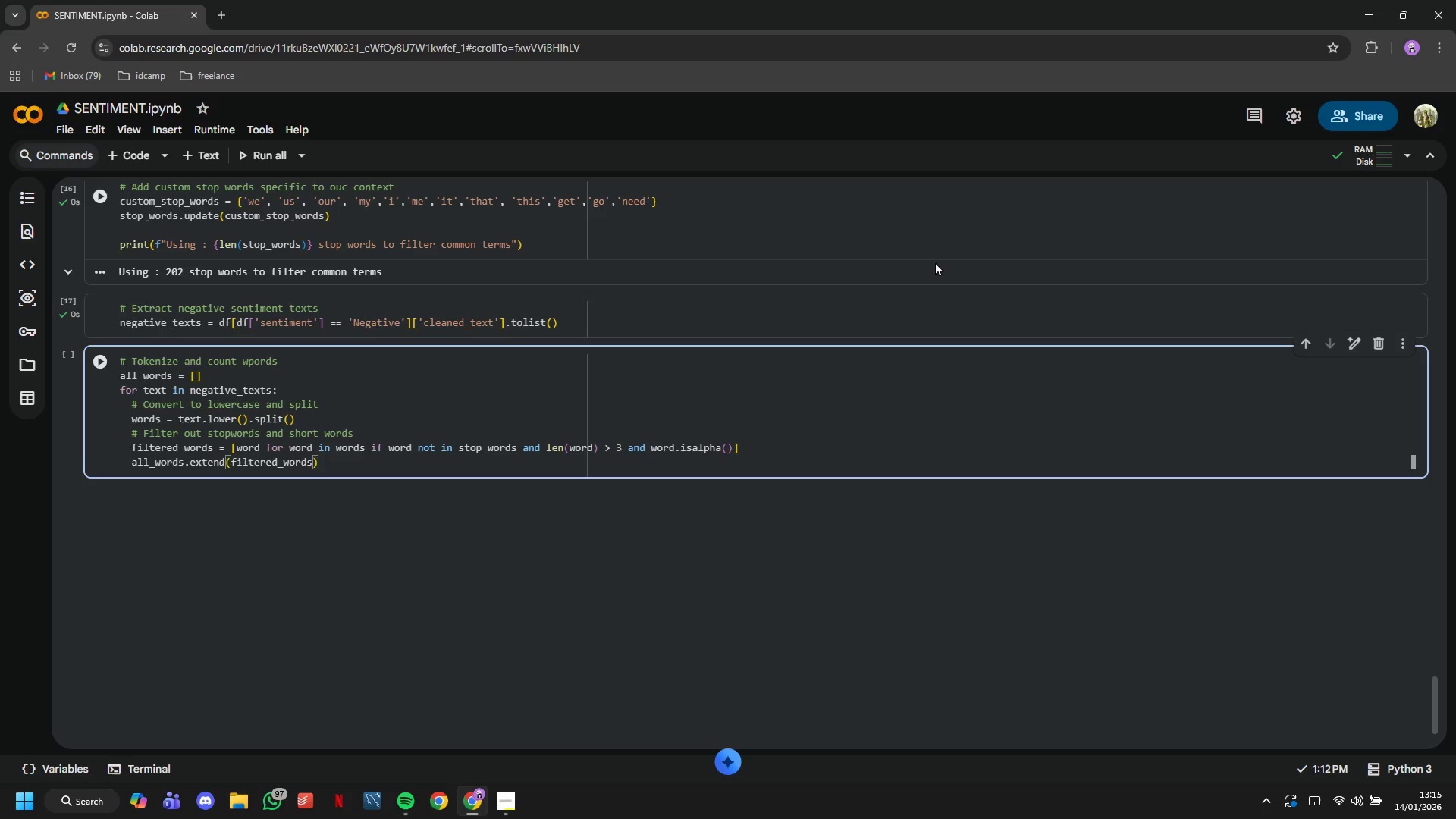 
key(Enter)
 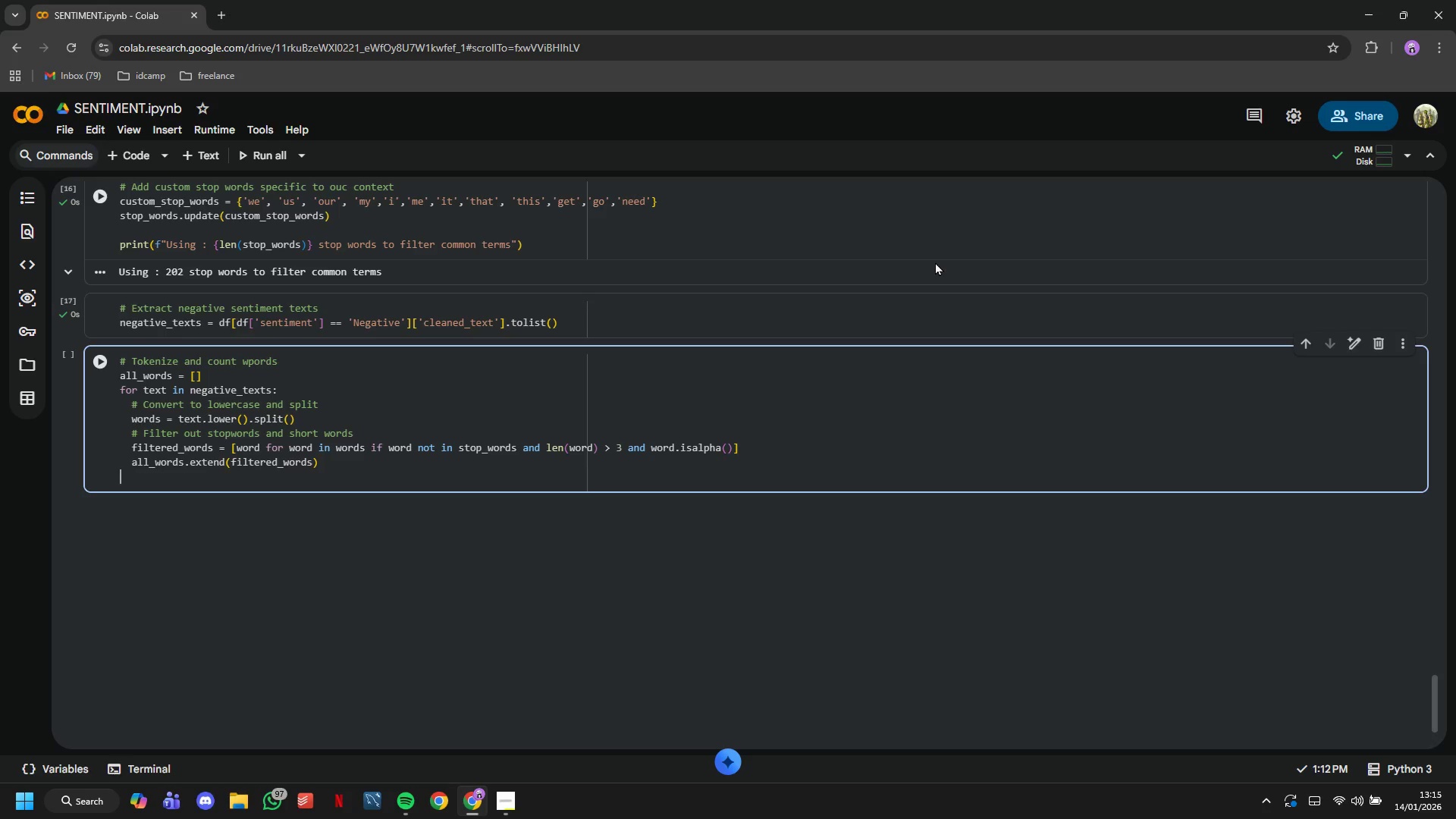 
key(Backspace)
 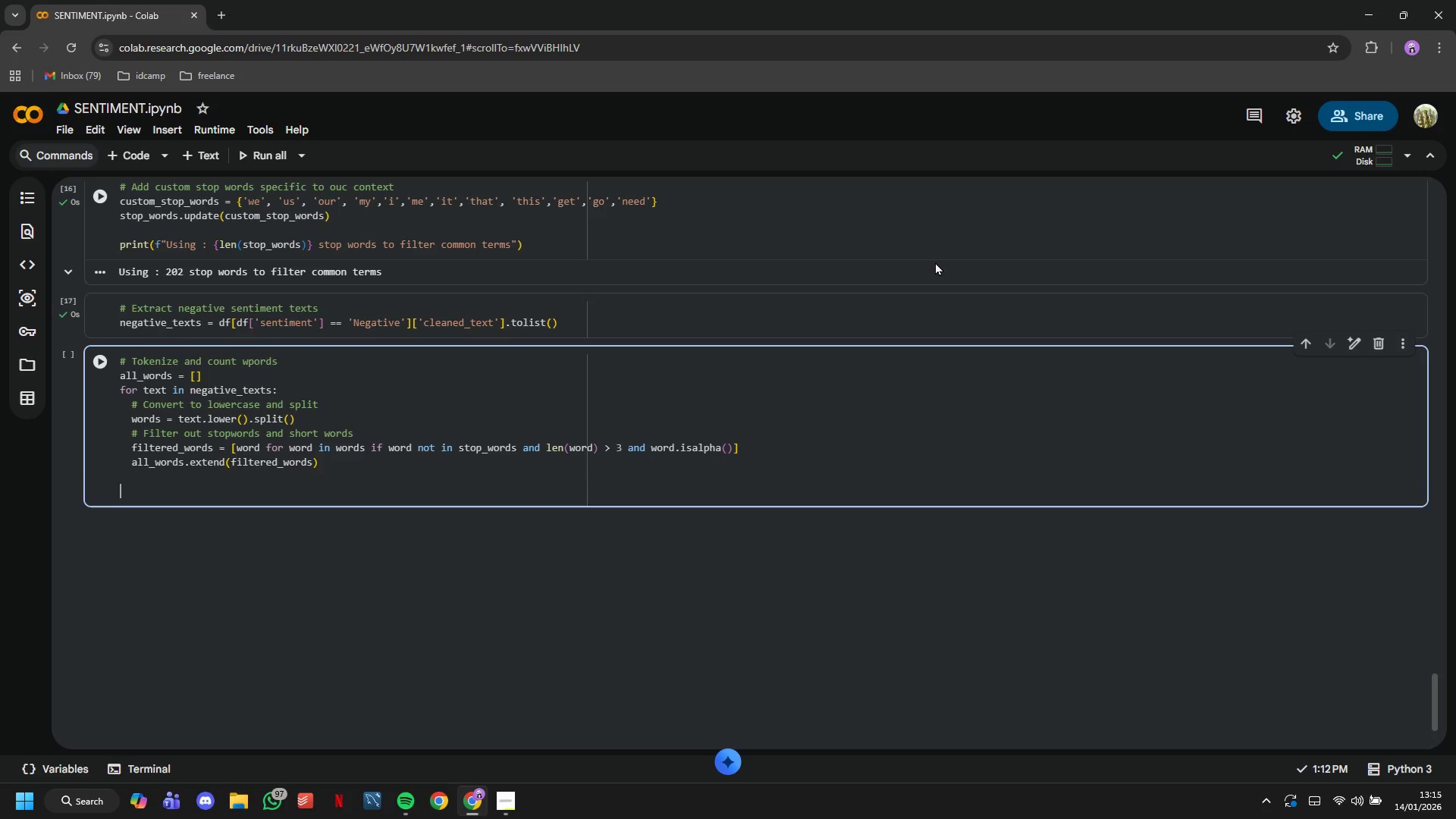 
key(Enter)
 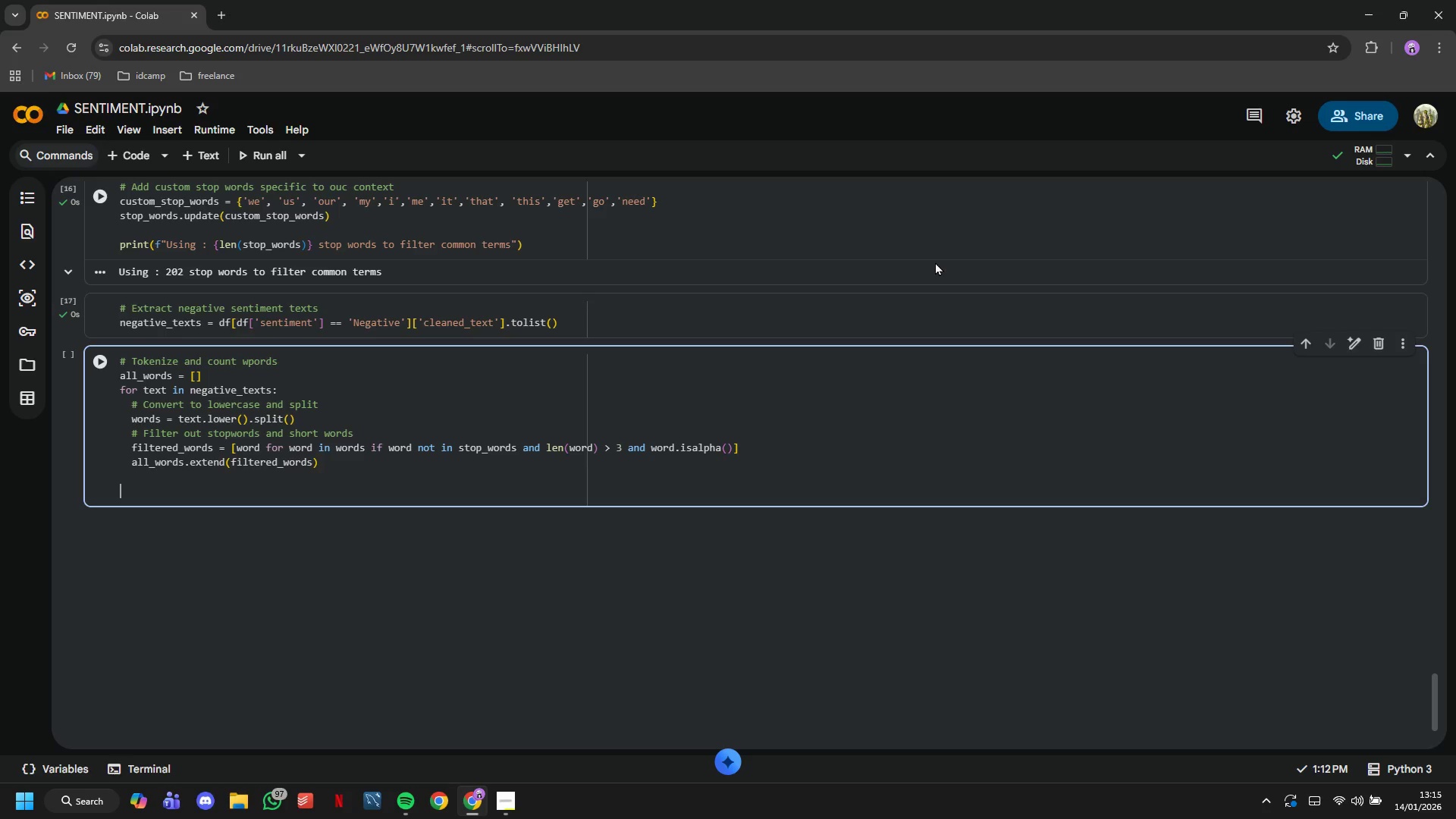 
type(# Count word frequencies)
 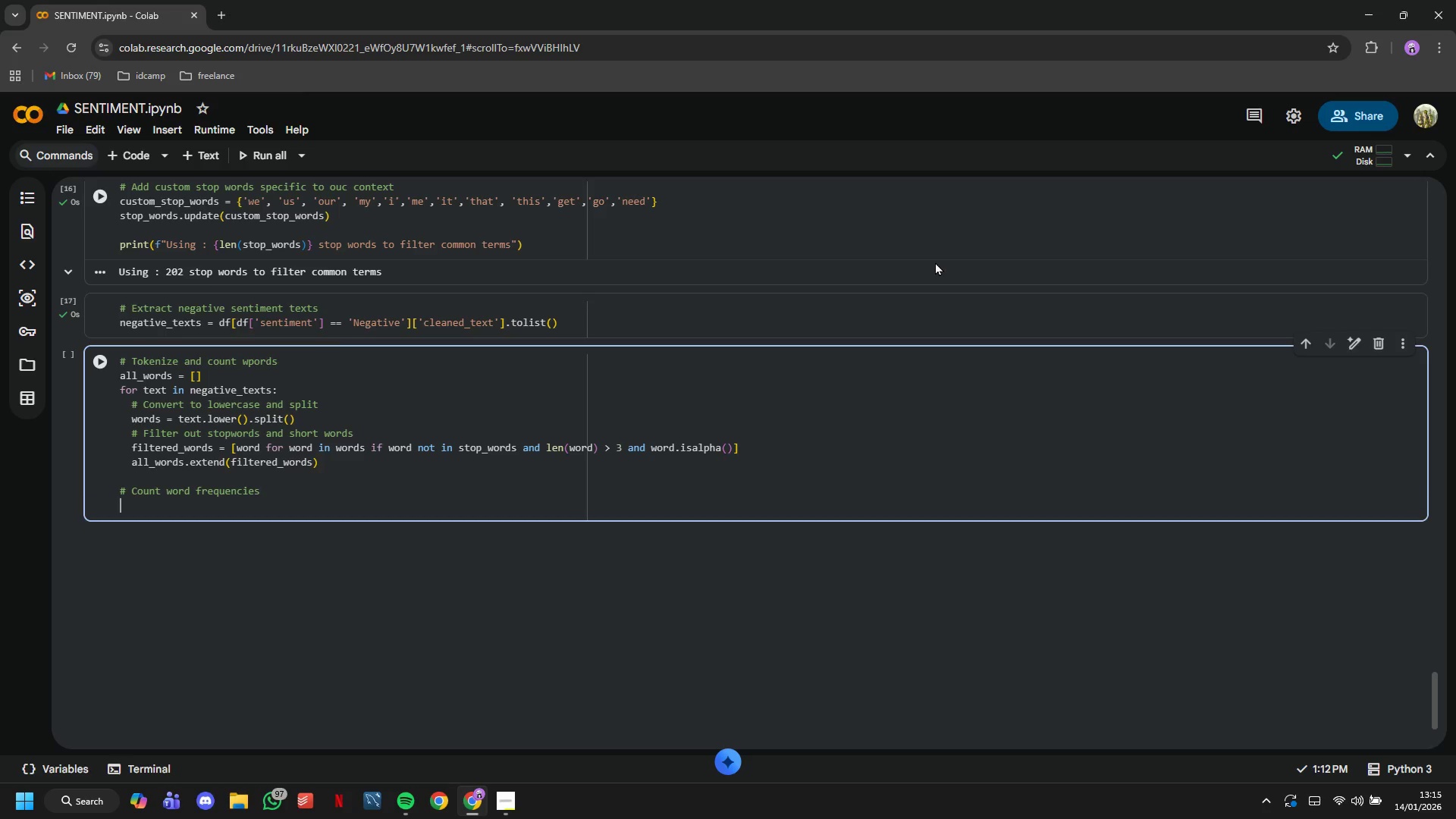 
key(Enter)
 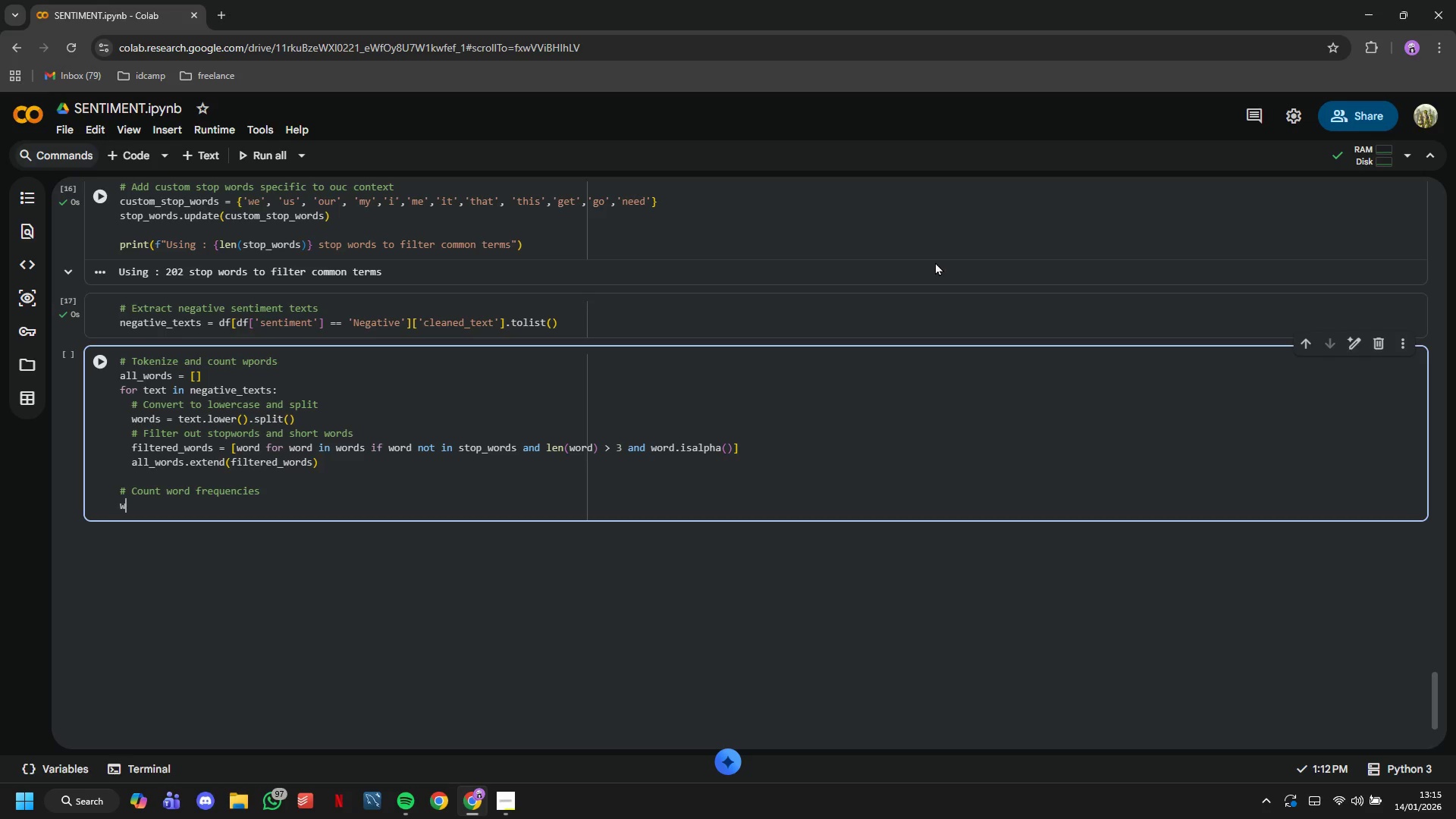 
type(wp)
key(Backspace)
type(ord_freq = )
key(Tab)
 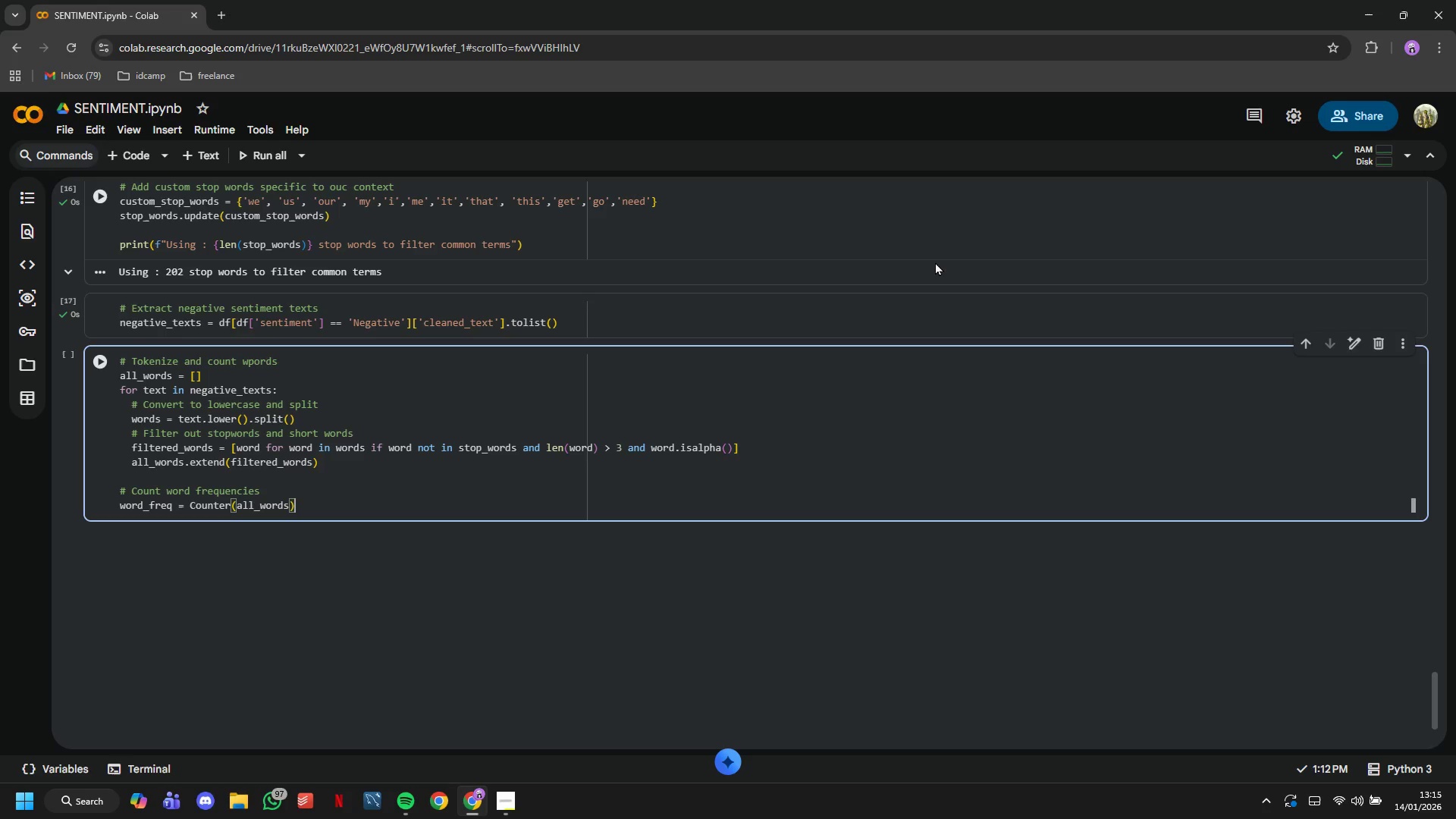 
key(Enter)
 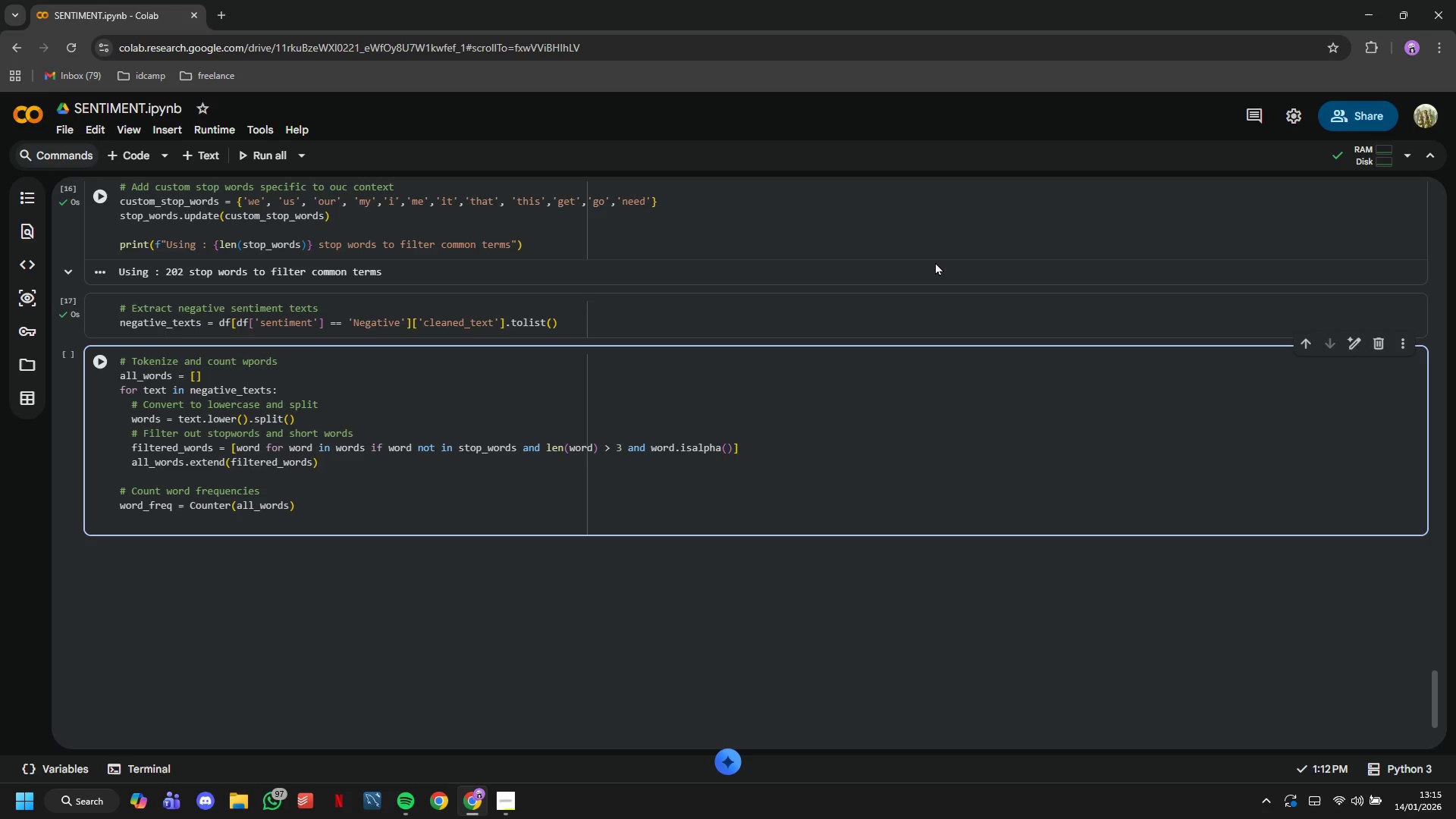 
type(top_keywords = word_freq.most_common(10)
 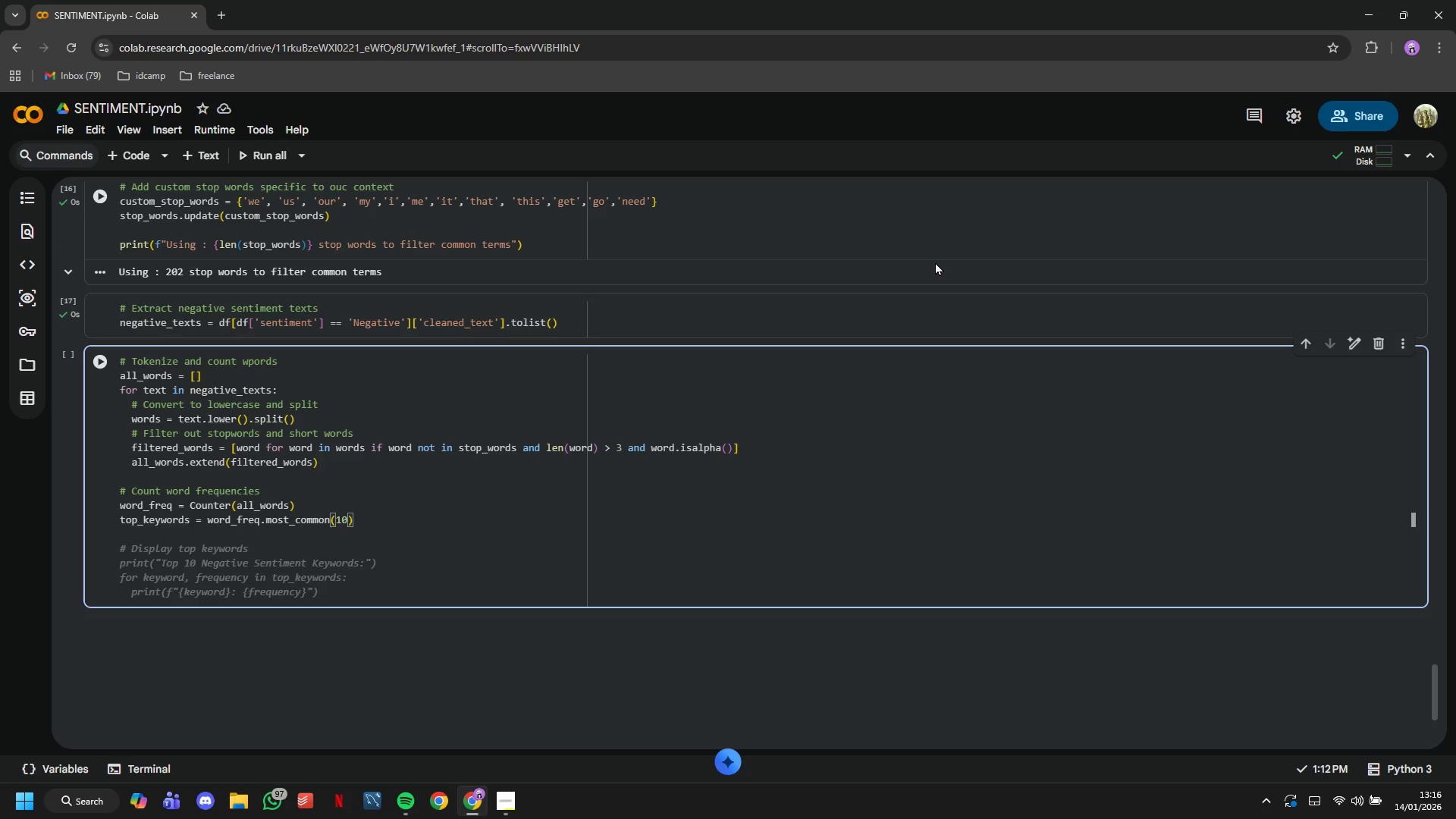 
key(ArrowRight)
 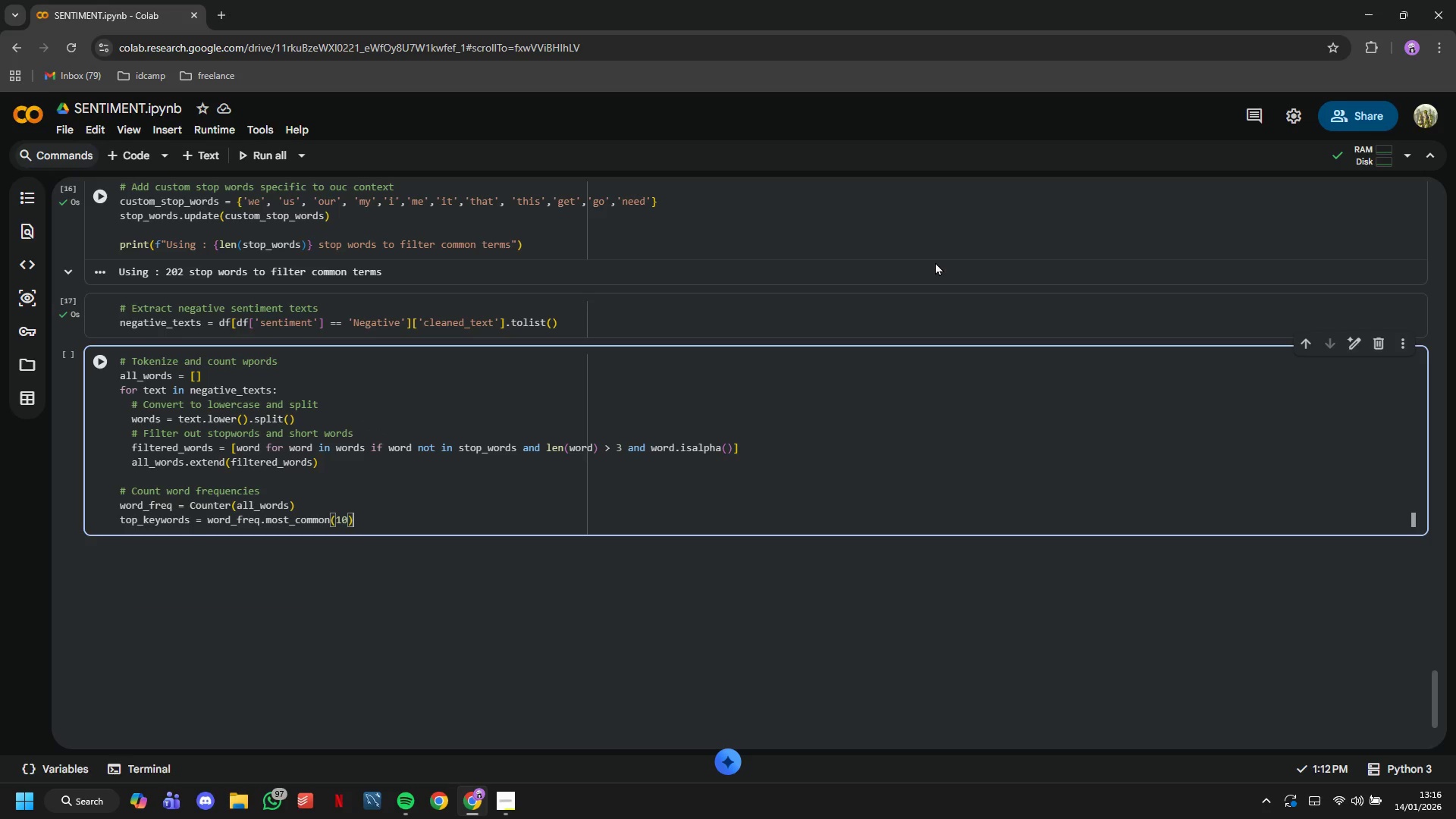 
key(Enter)
 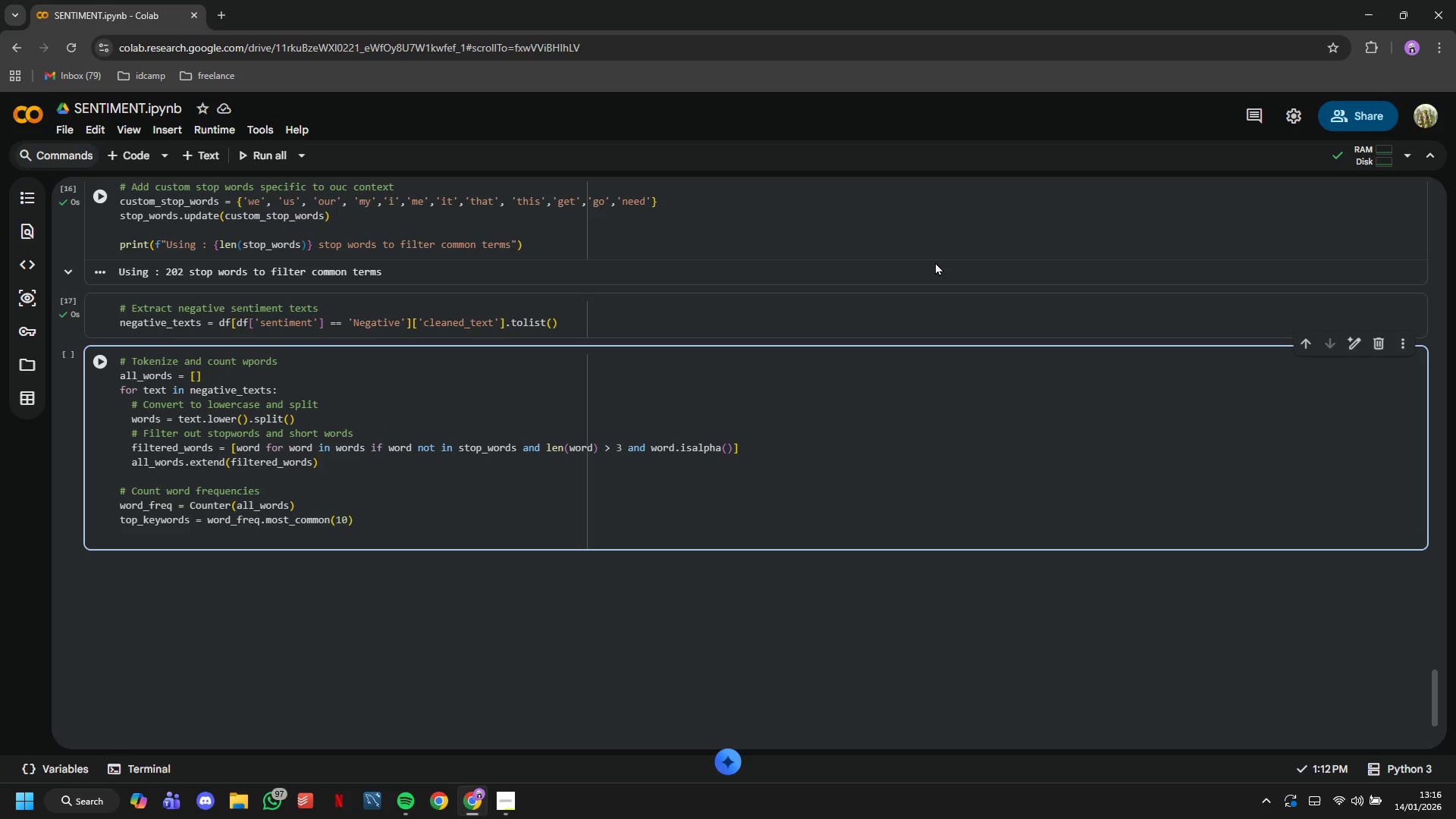 
wait(7.16)
 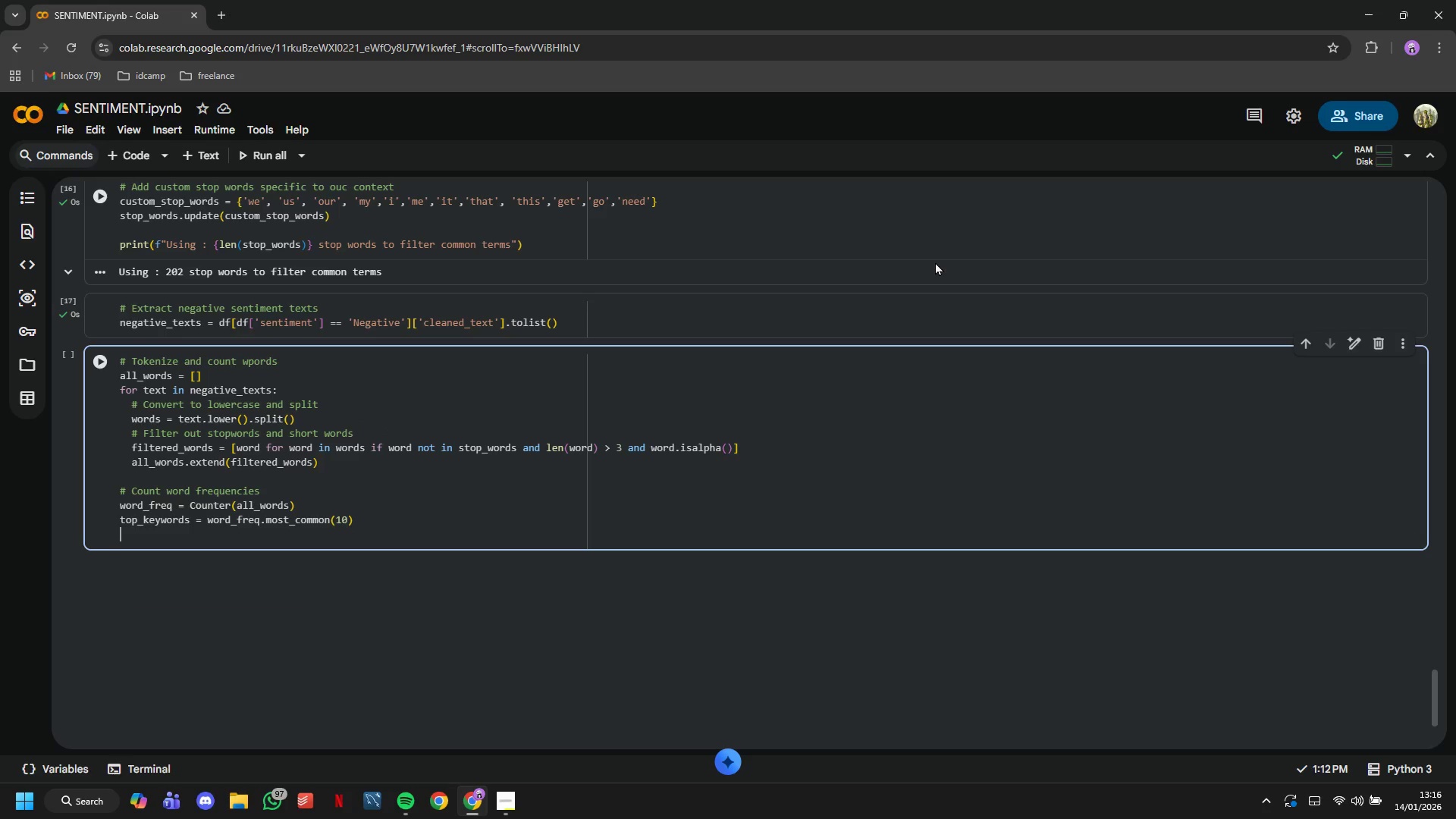 
key(Enter)
 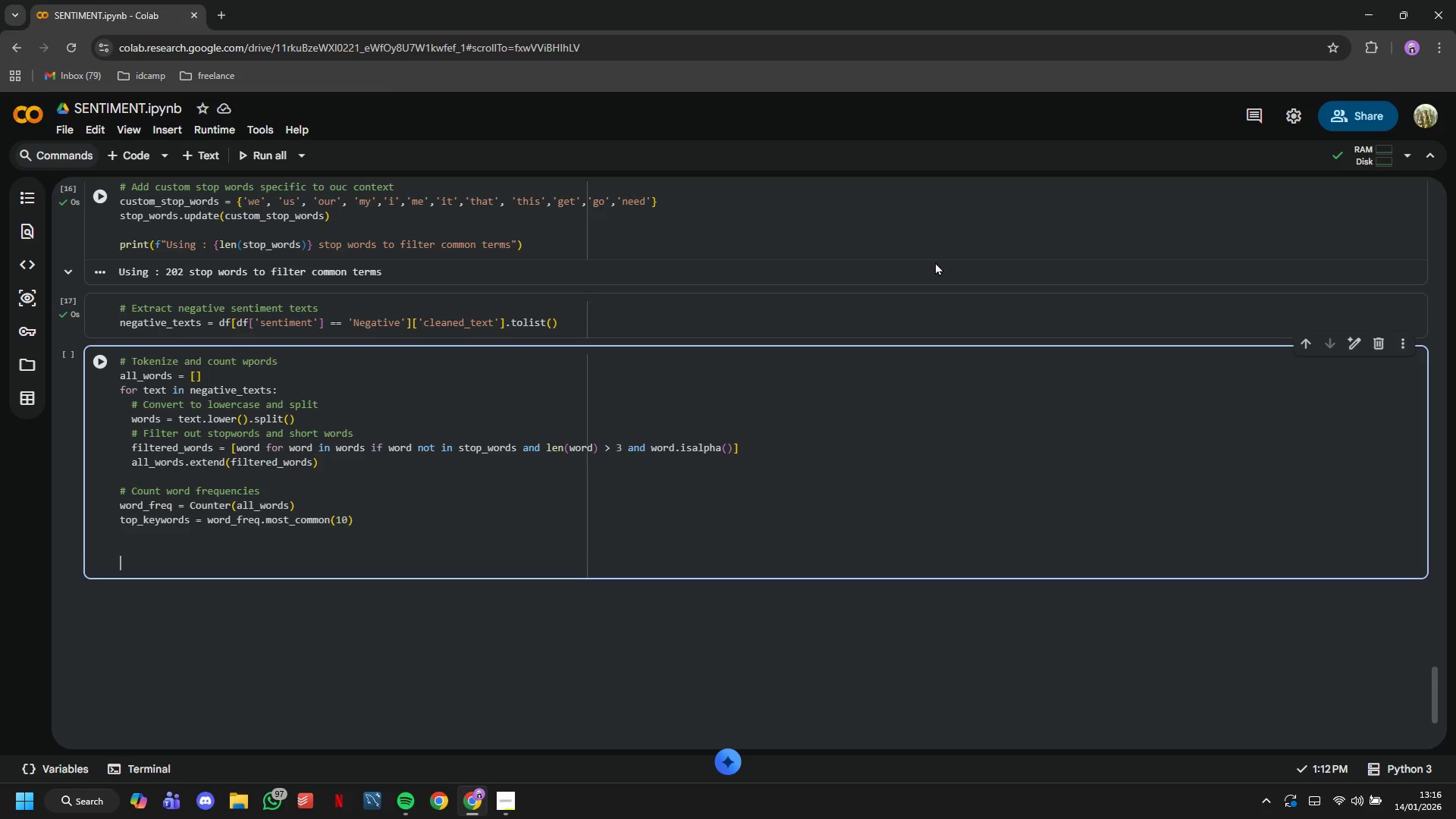 
key(Enter)
 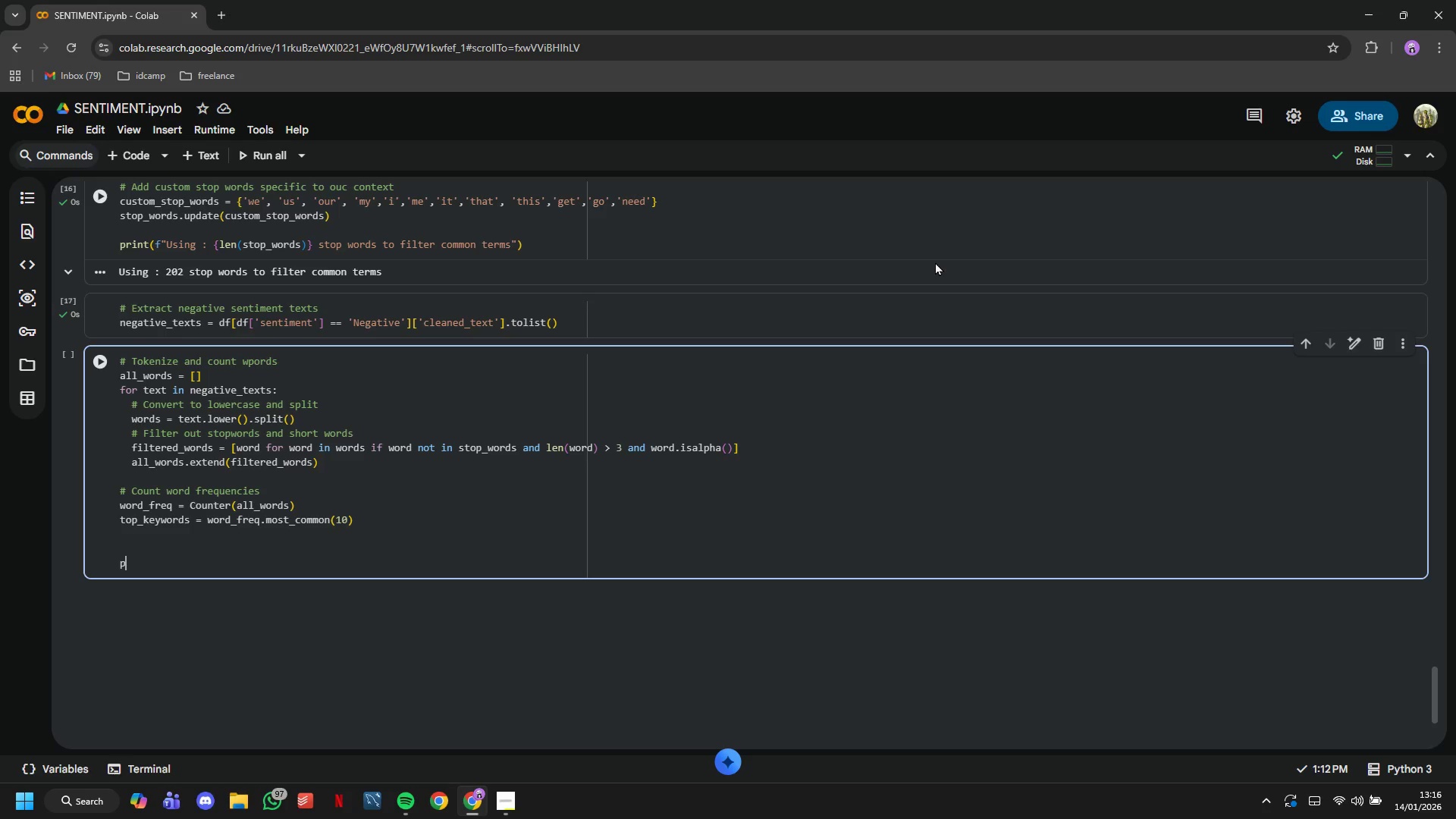 
type(print(")
key(Tab)
 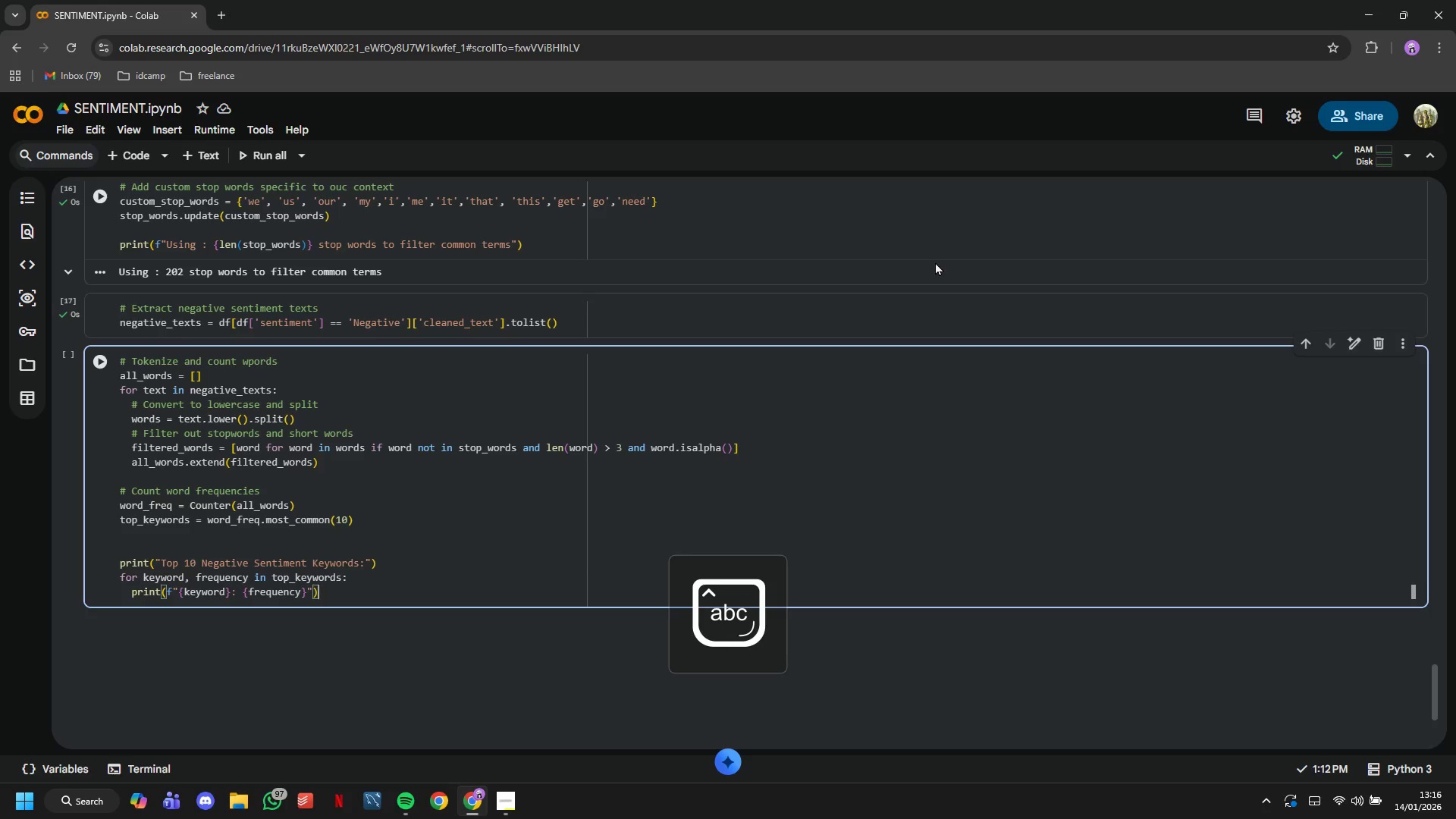 
left_click([105, 359])
 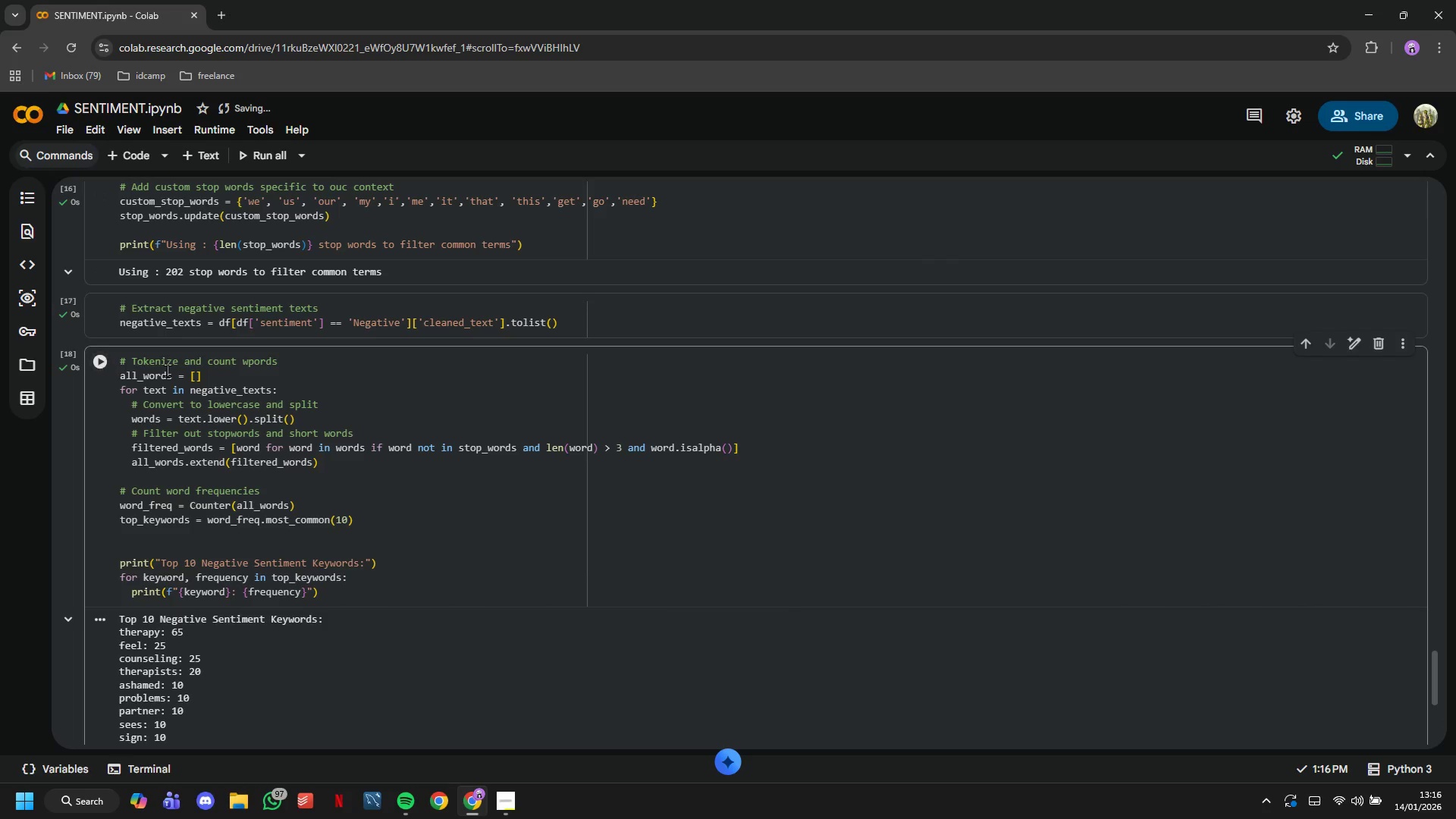 
scroll: coordinate [188, 373], scroll_direction: down, amount: 3.0
 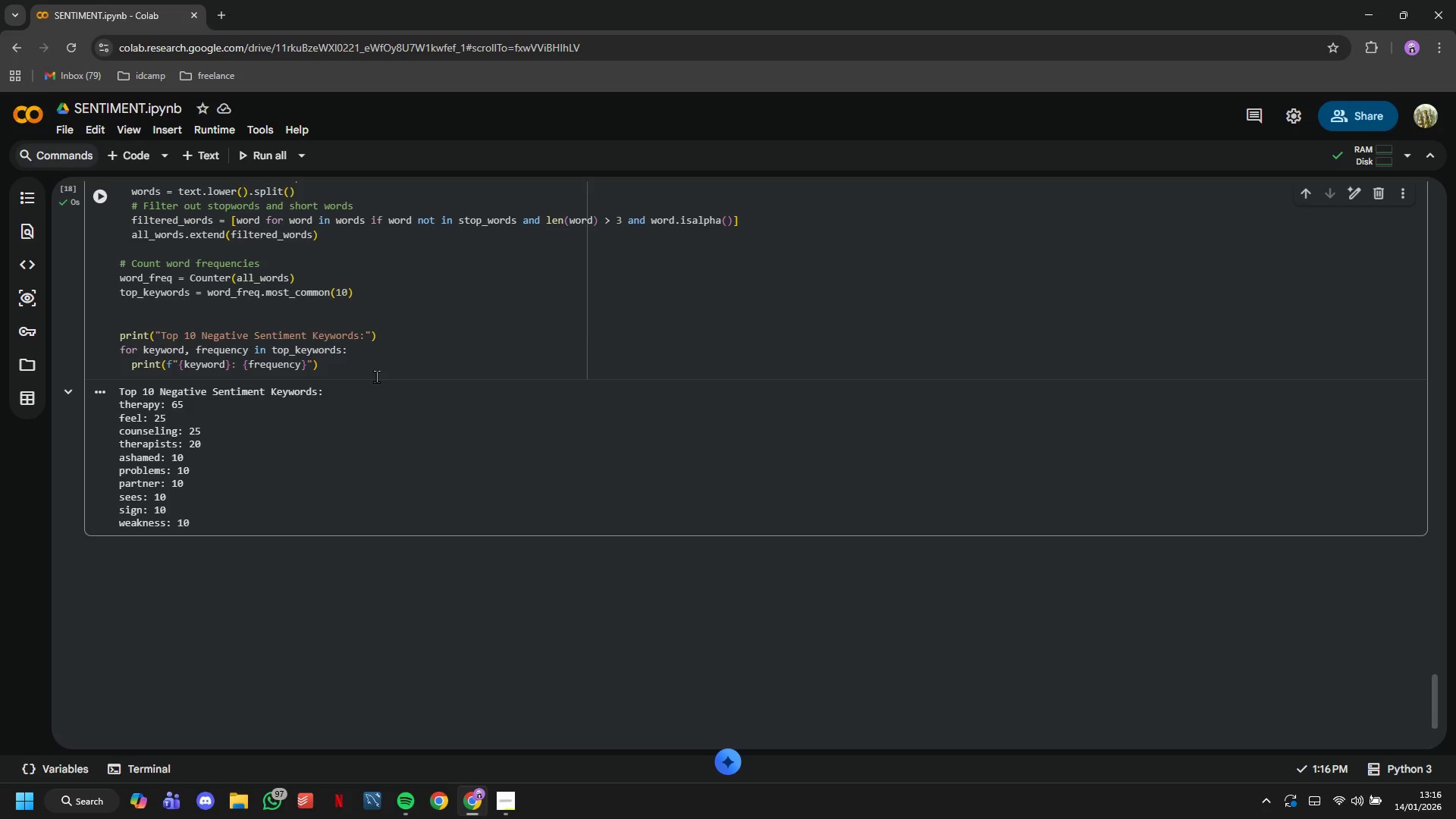 
wait(11.46)
 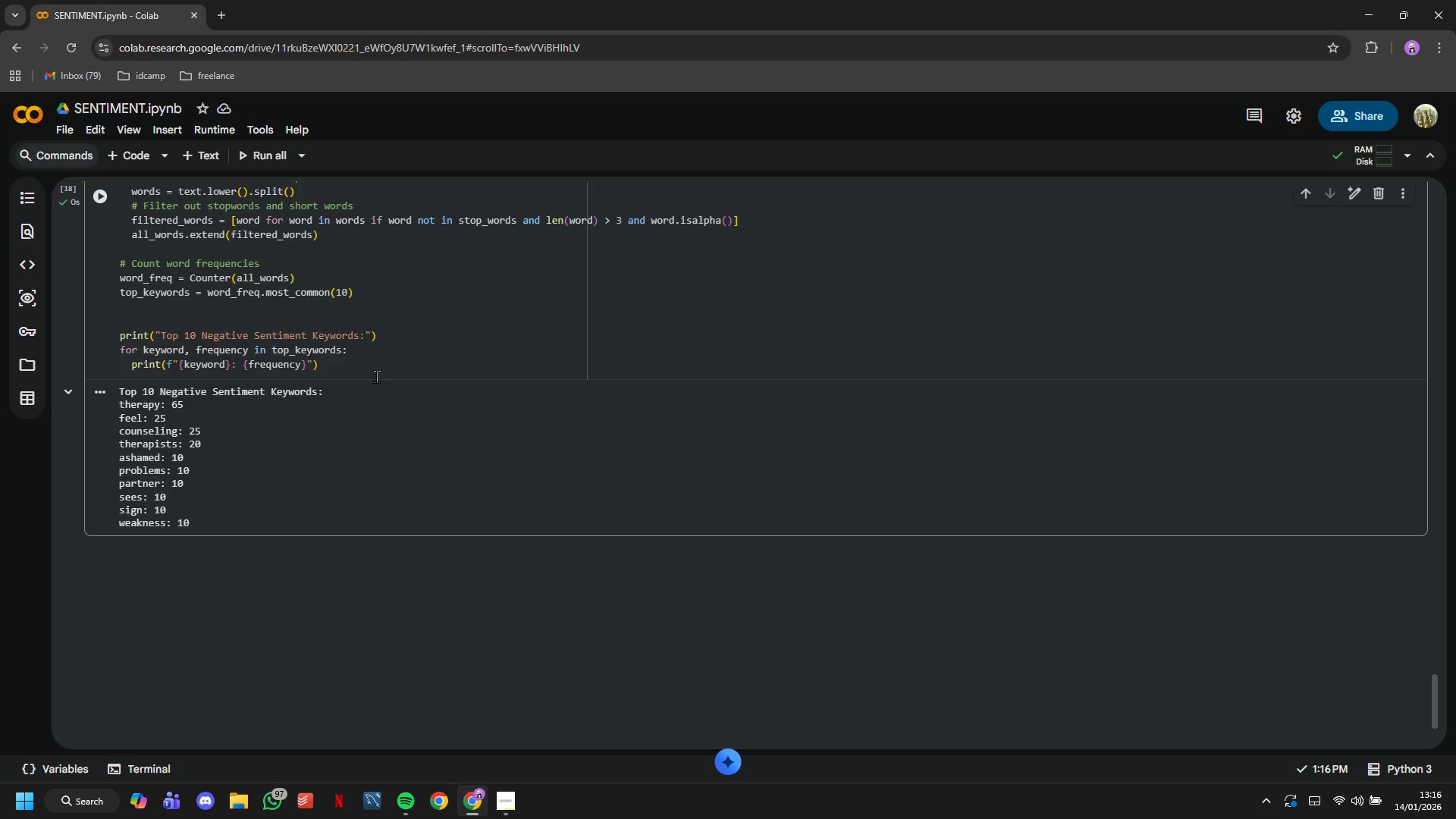 
left_click([140, 157])
 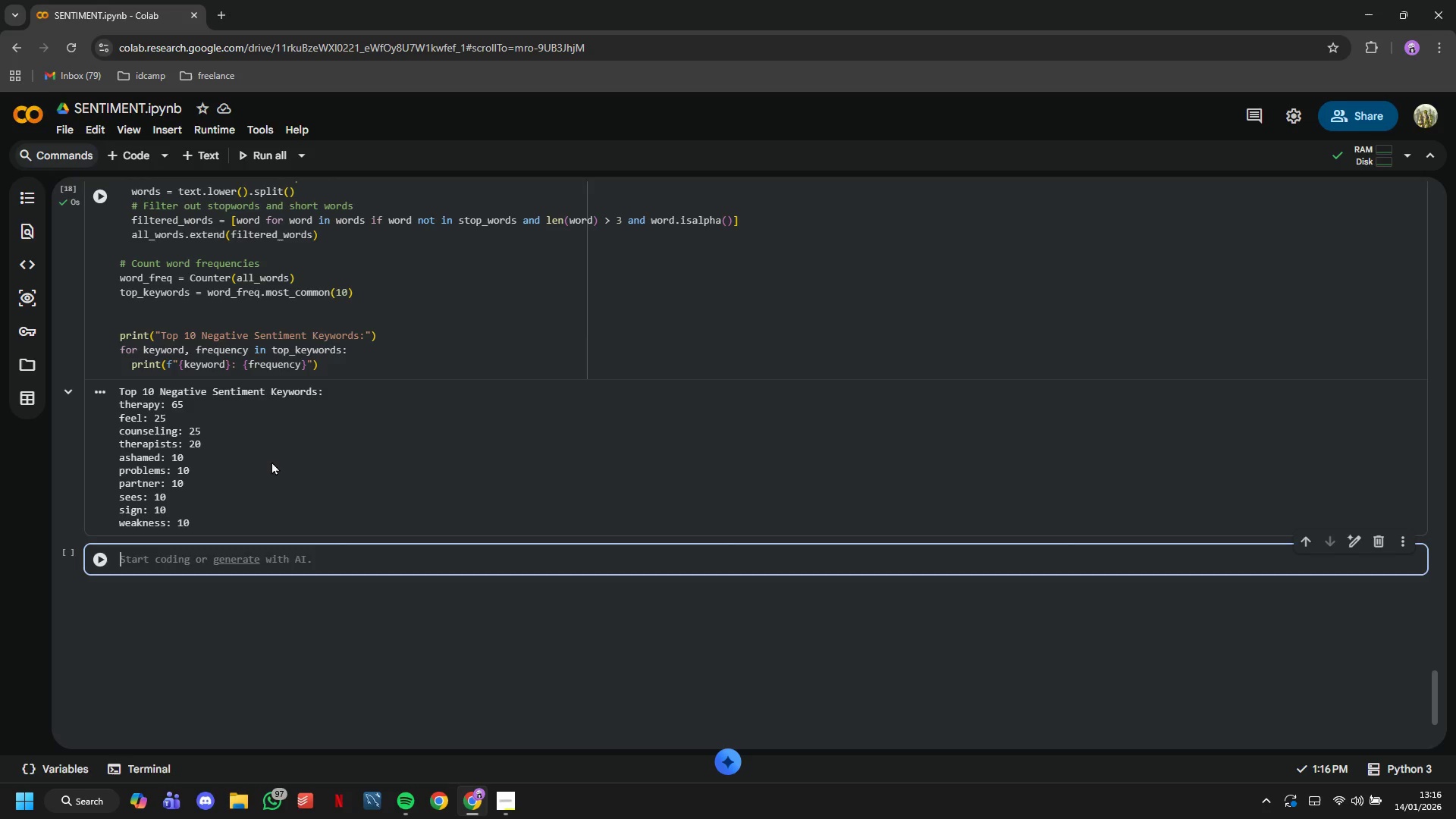 
wait(11.09)
 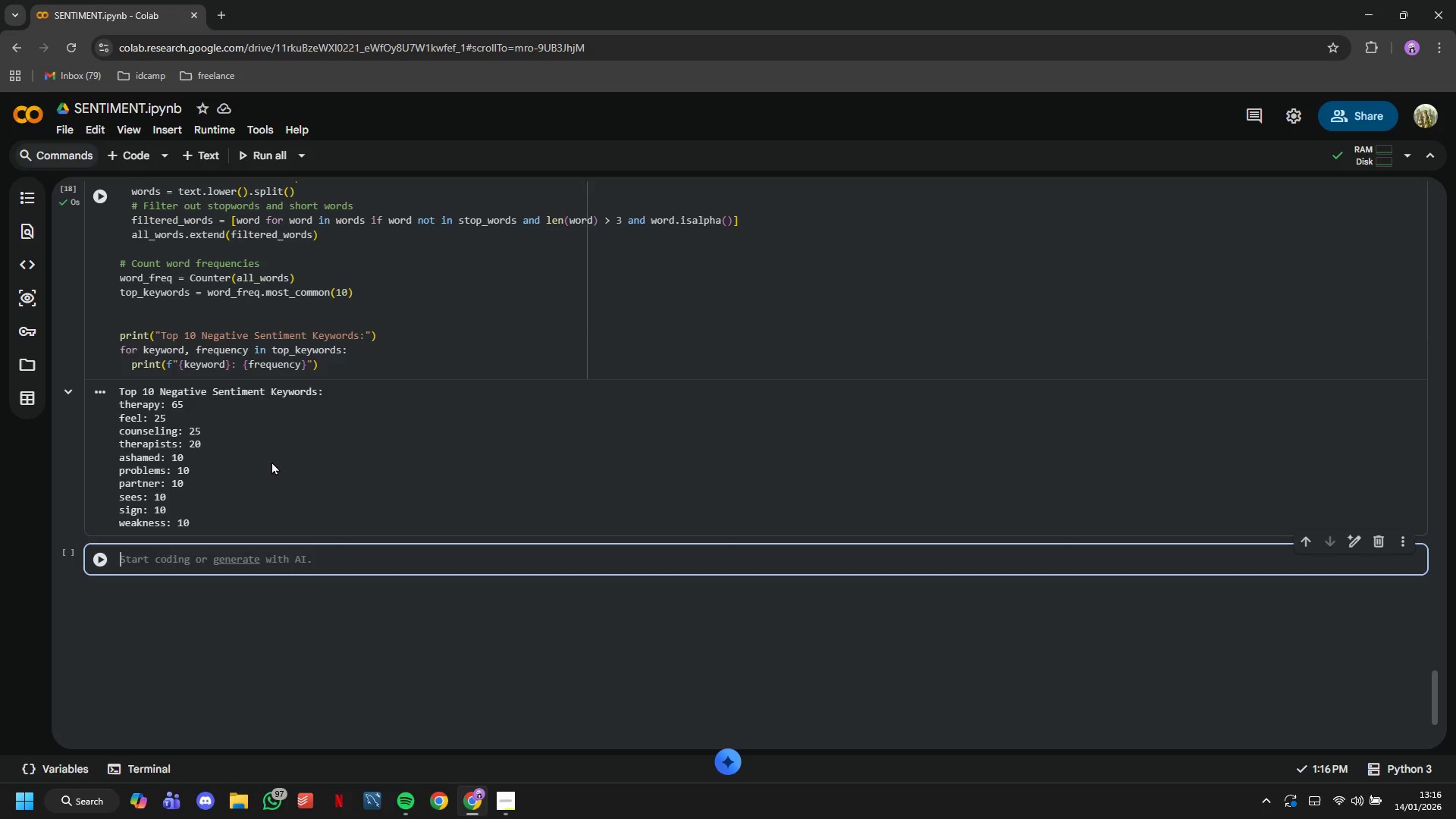 
scroll: coordinate [271, 461], scroll_direction: up, amount: 1.0
 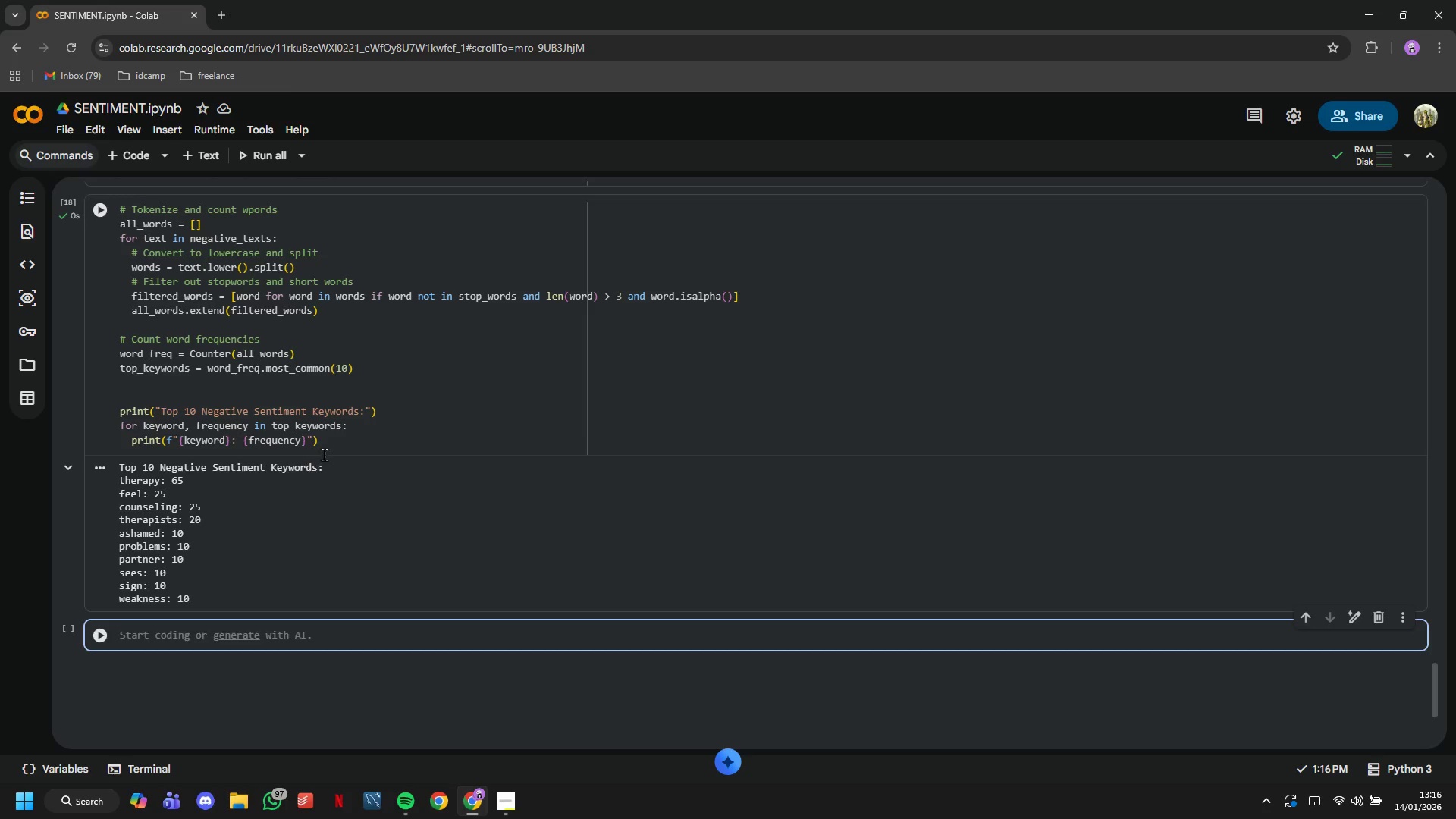 
left_click([331, 449])
 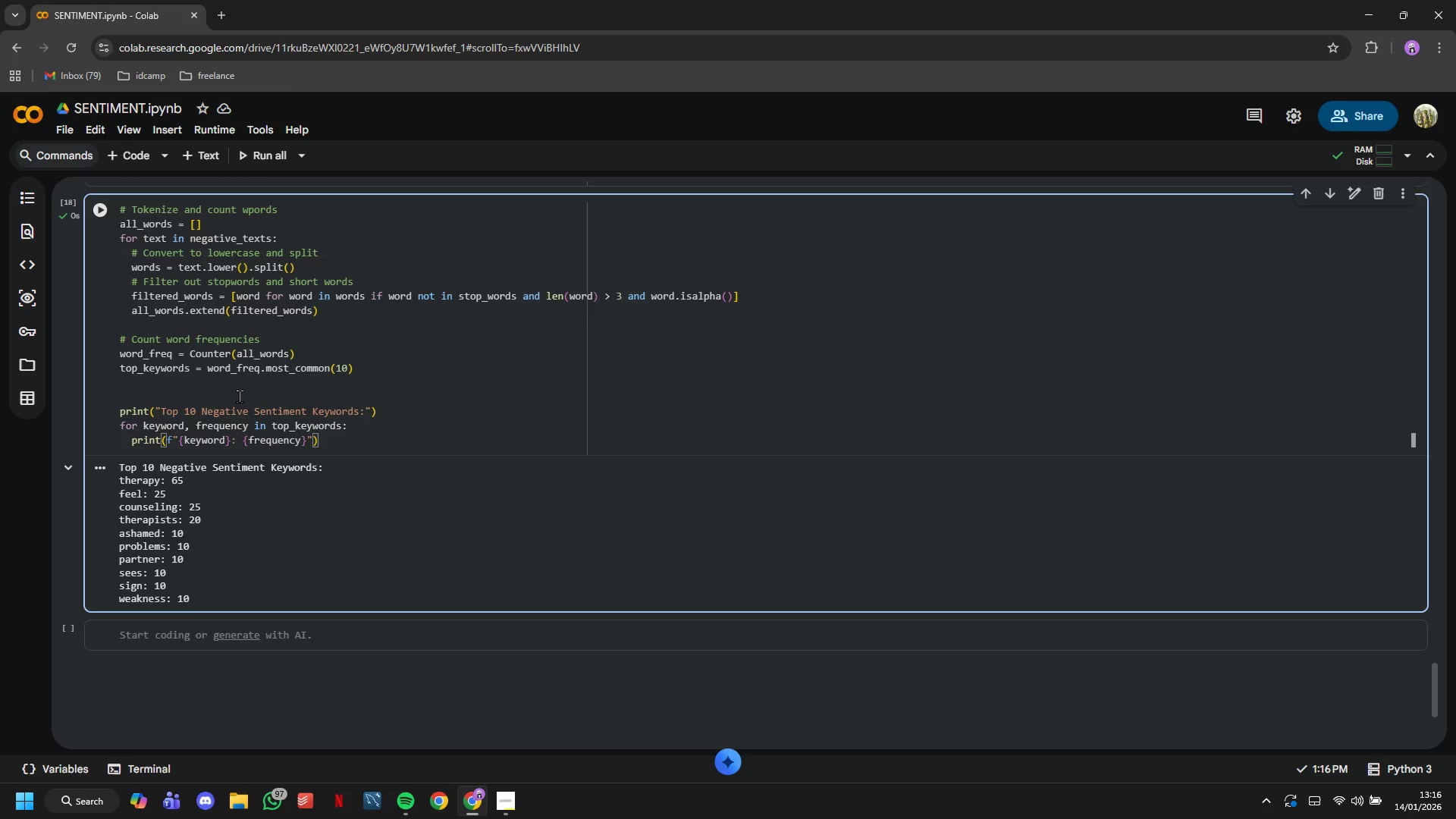 
left_click([239, 396])
 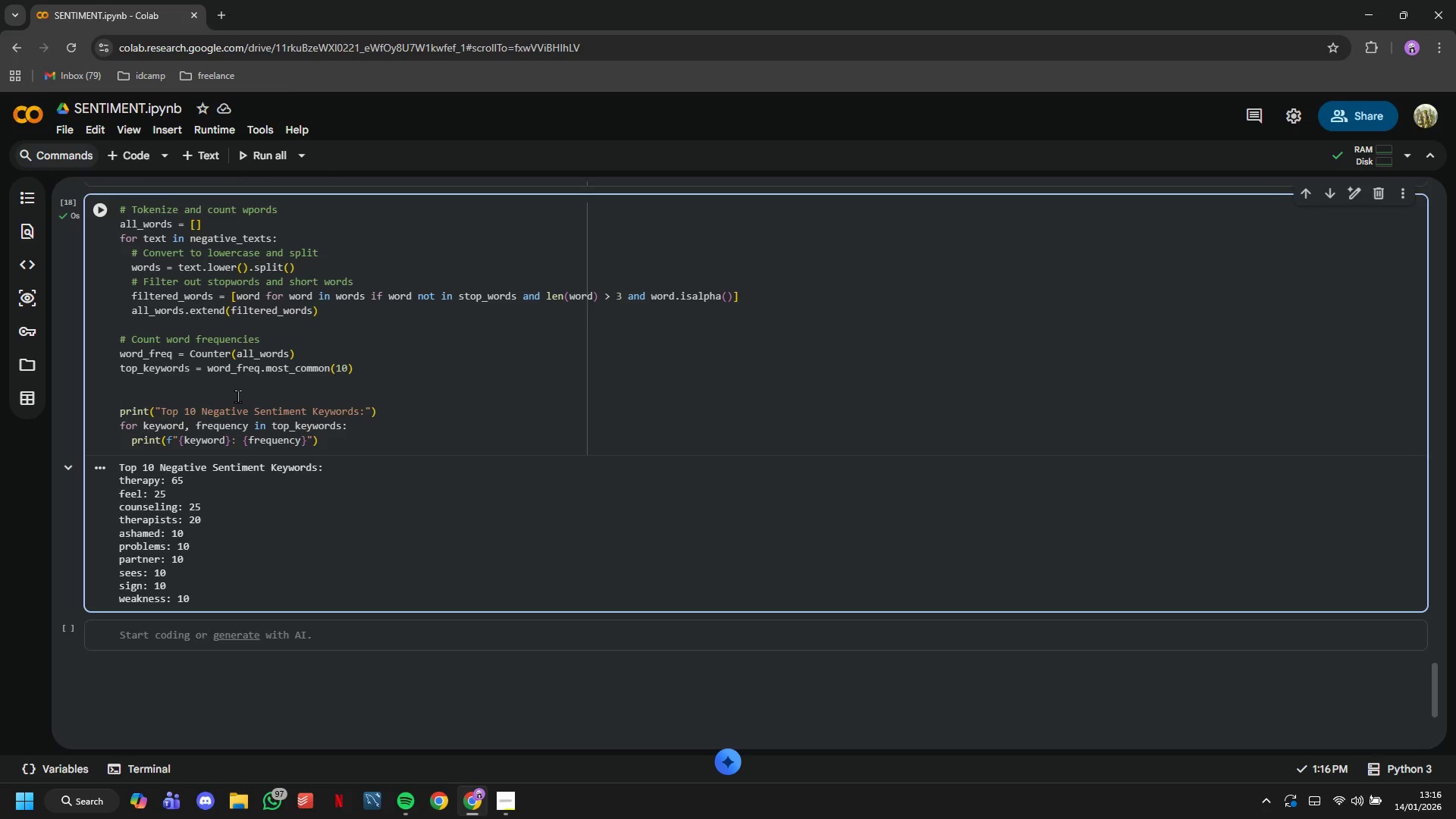 
key(Backspace)
 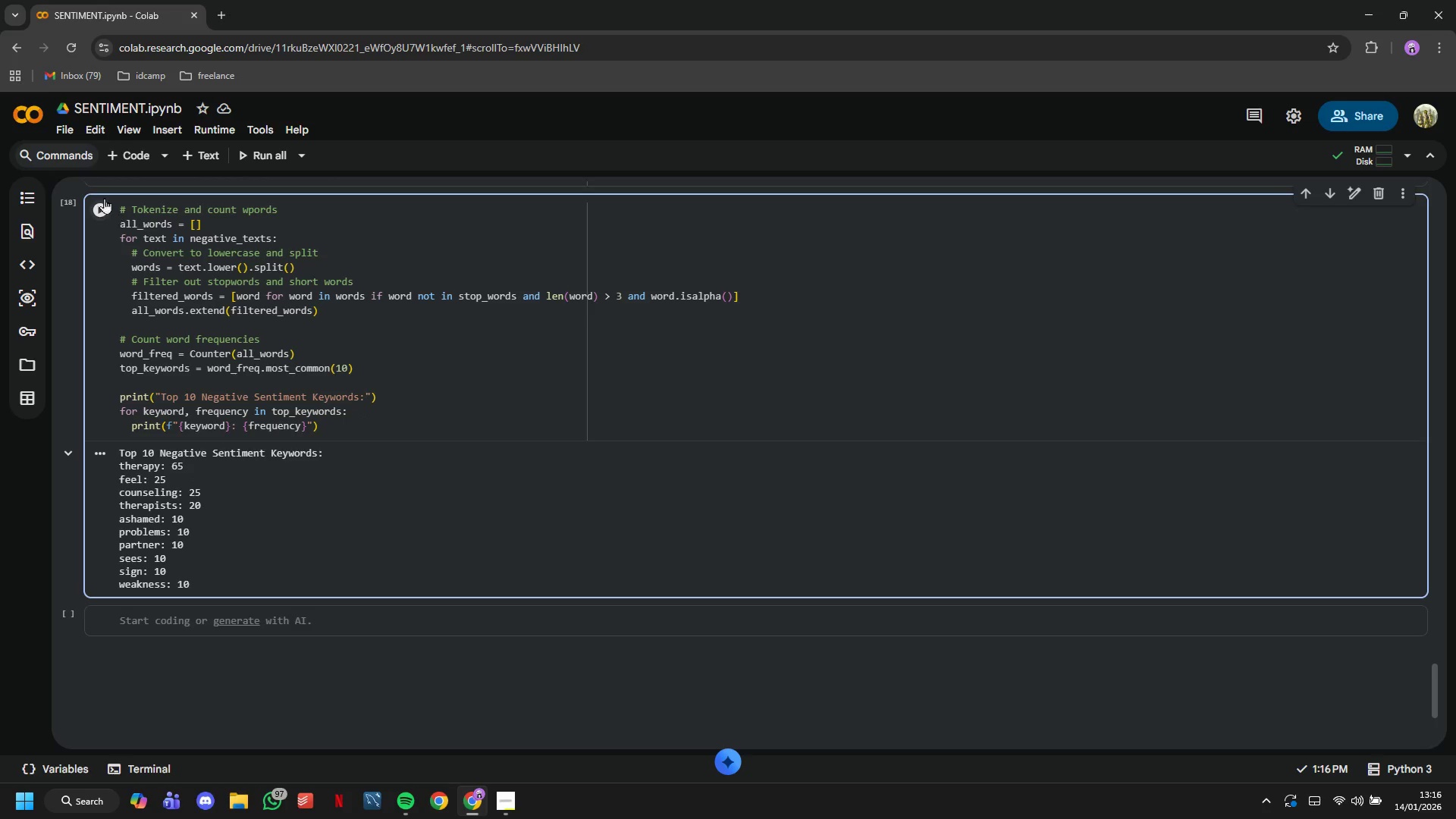 
left_click([98, 194])
 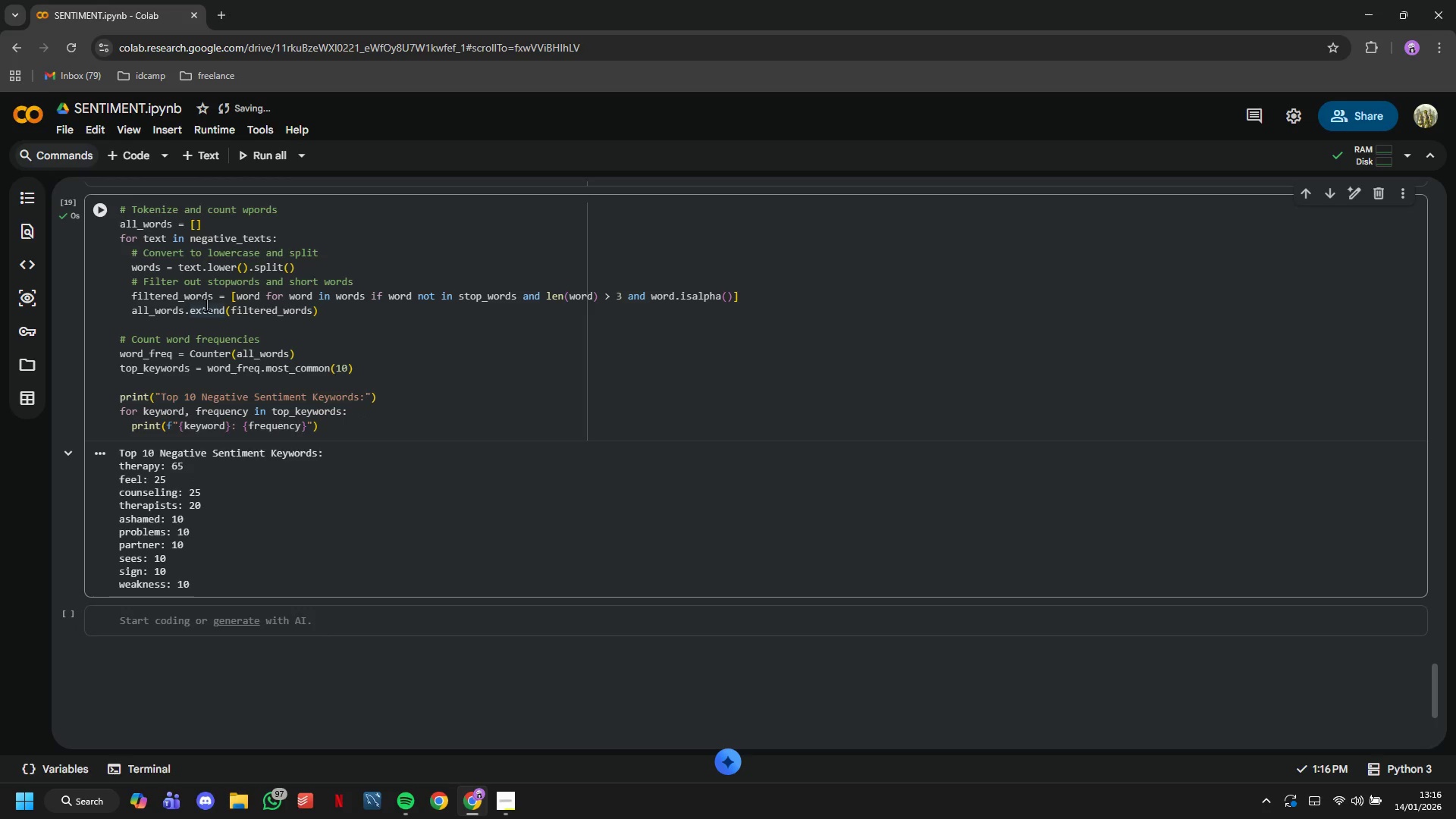 
left_click([206, 151])
 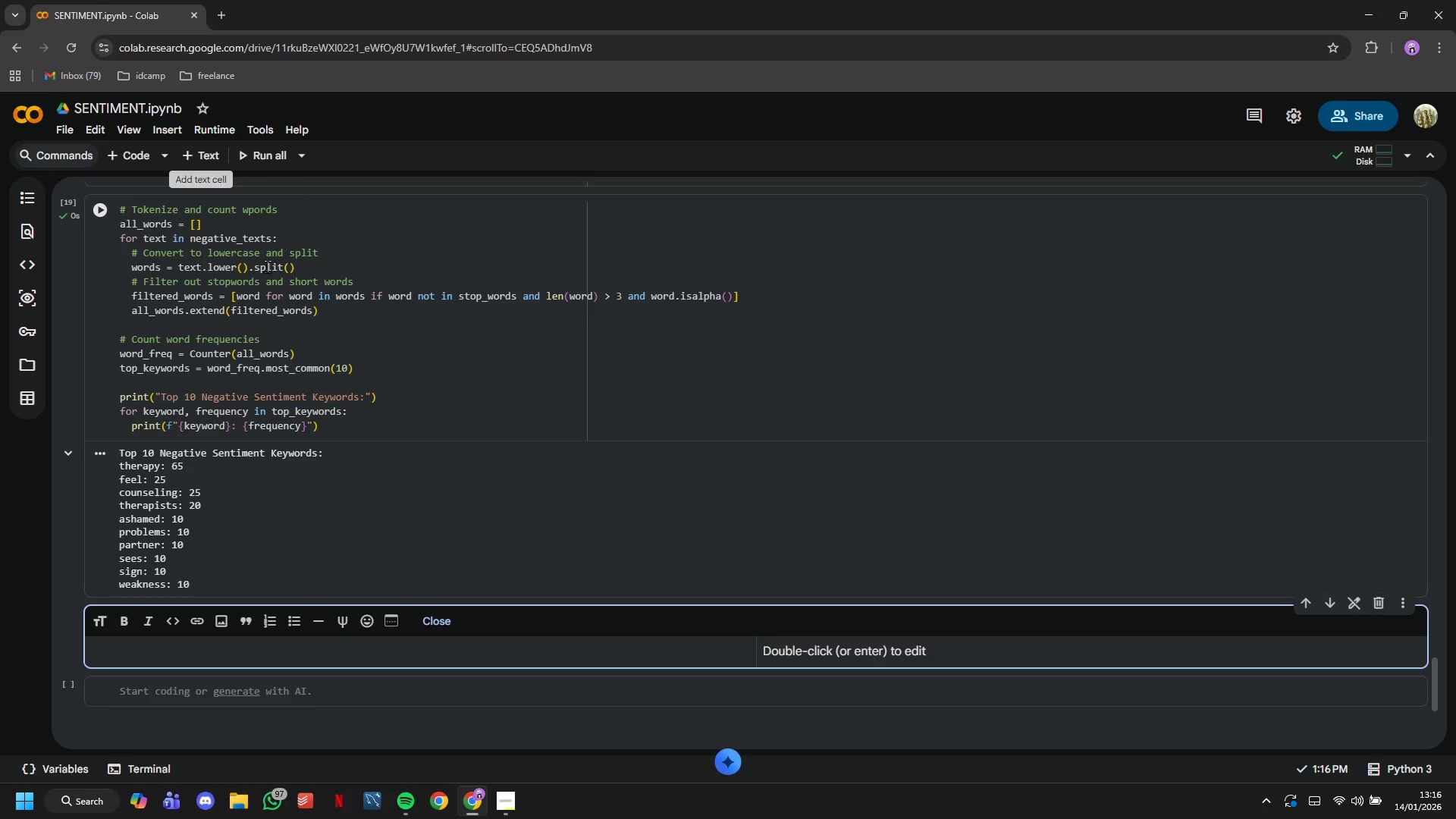 
type(# Sentiment Distribution Visualization)
 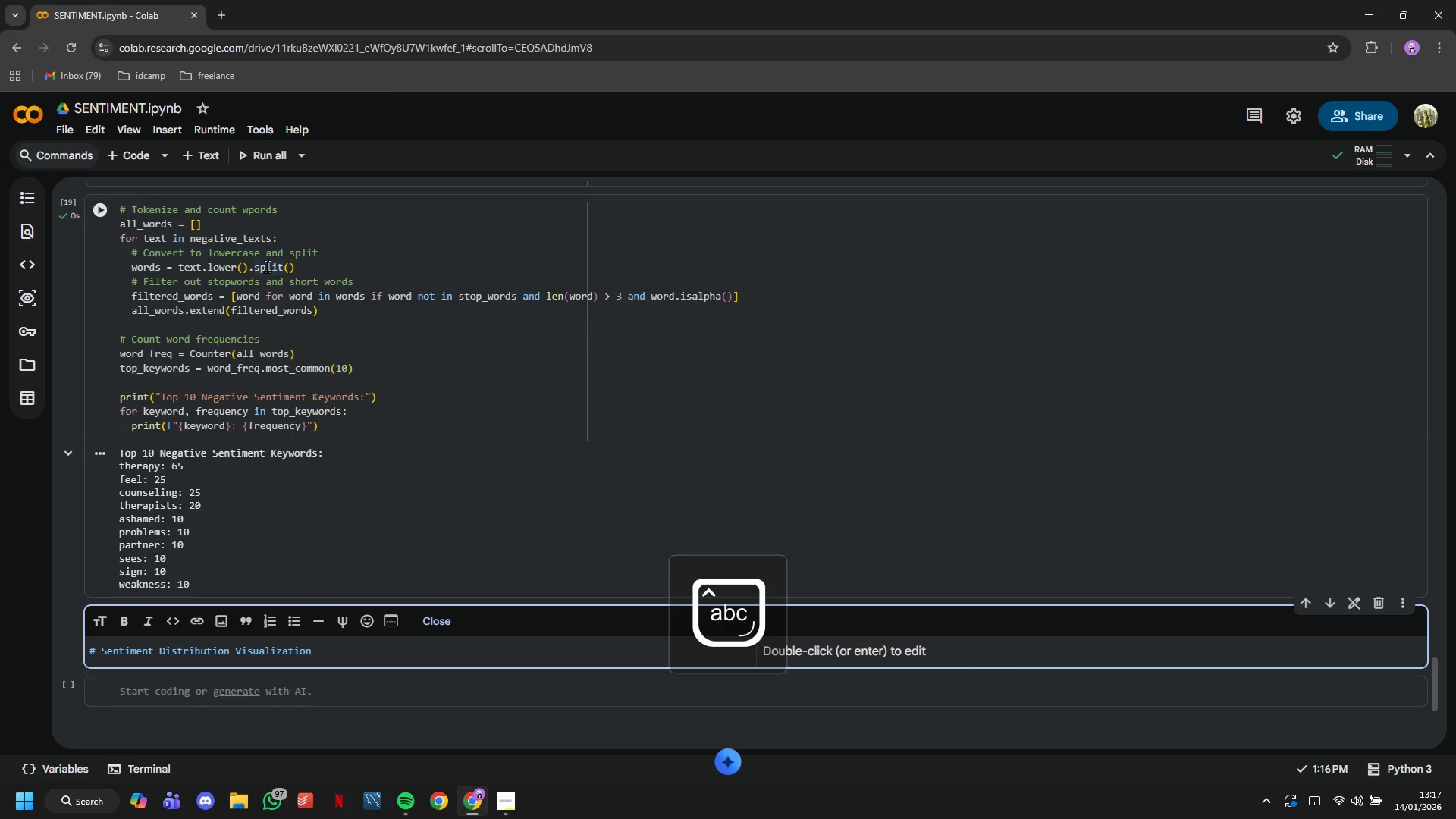 
key(Enter)
 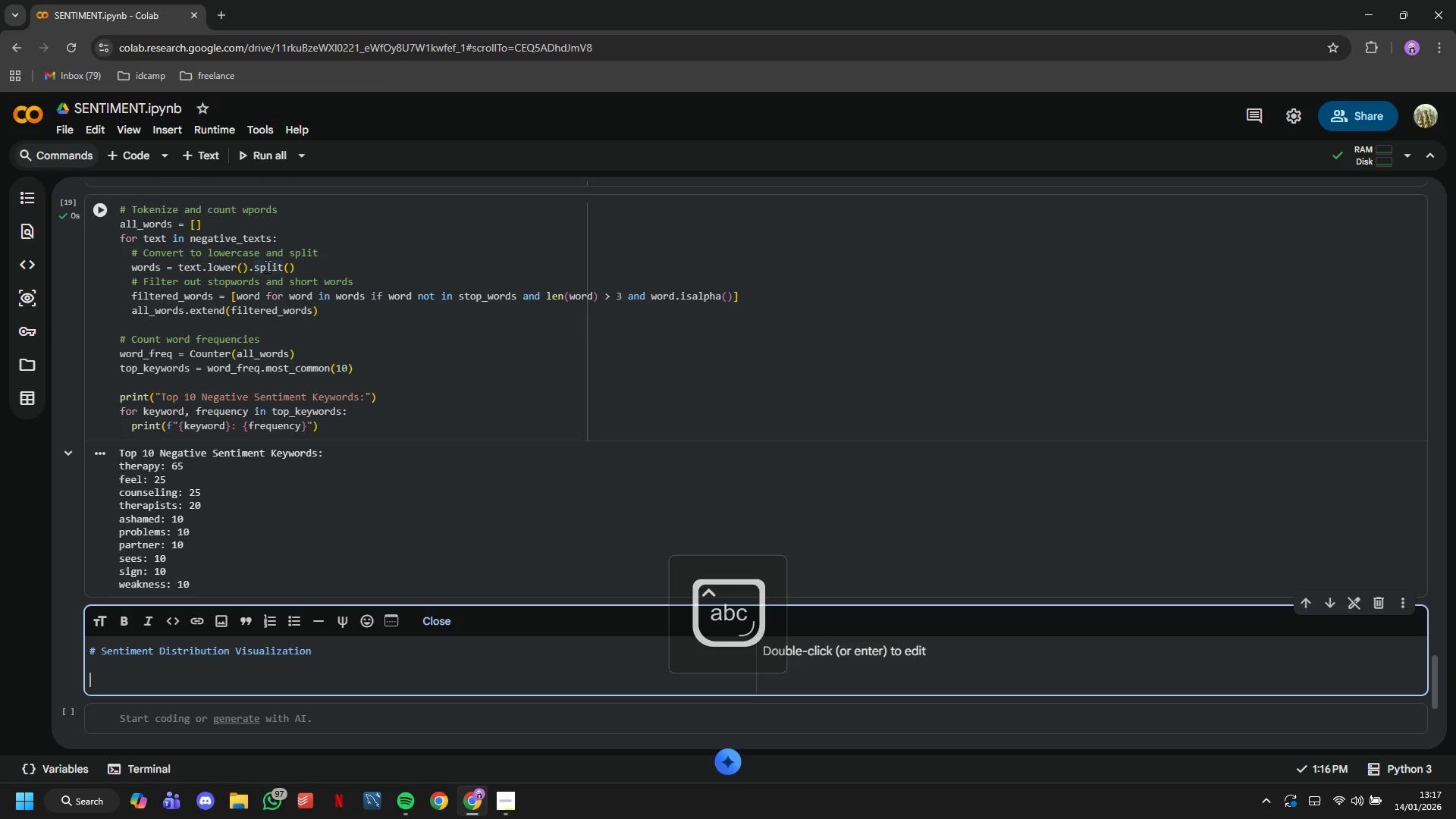 
key(Enter)
 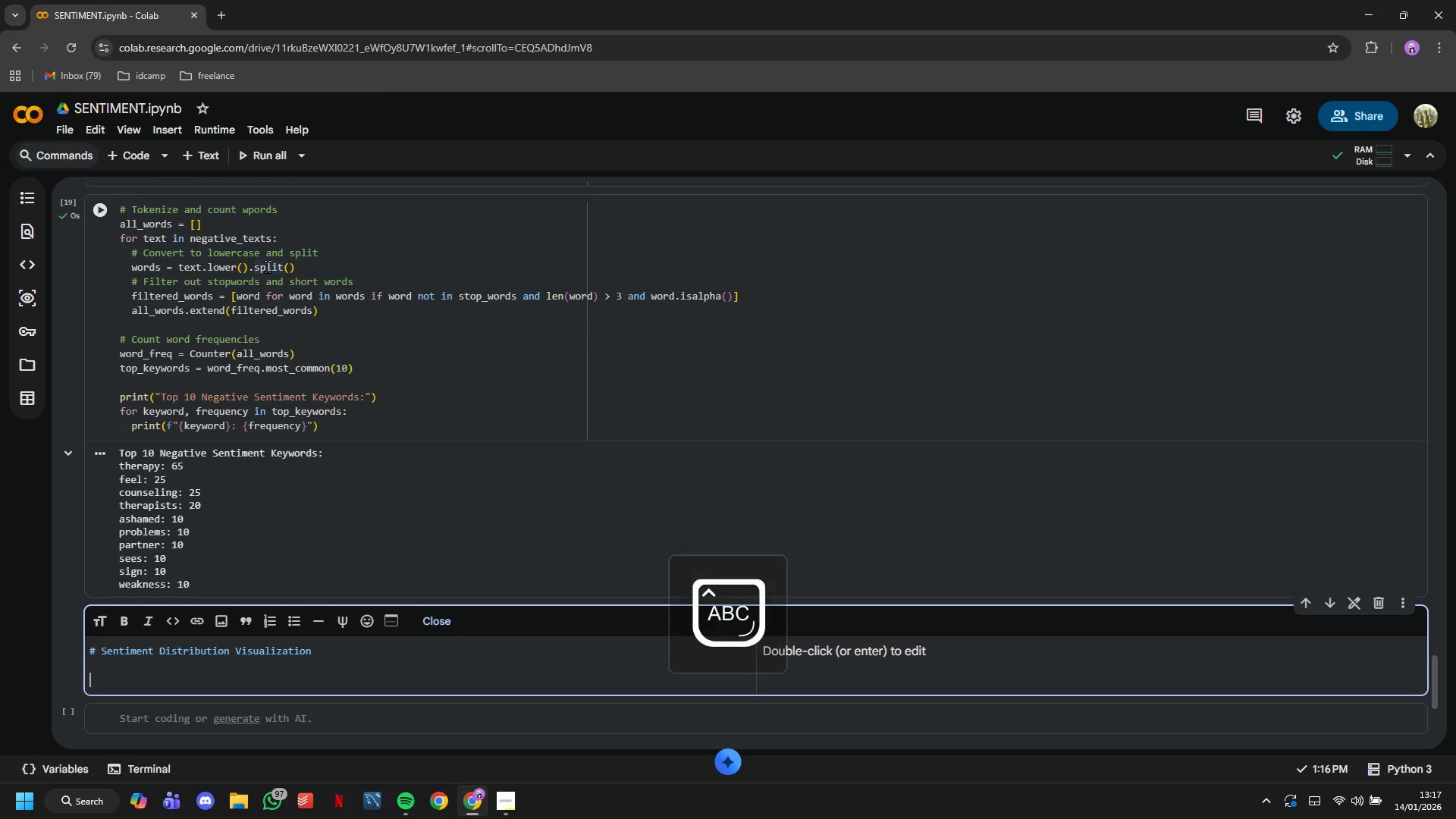 
type(Create a professional pie chart showing the distribution of sentiments across the entire dataset. This provides a quick visual summary of overall public sentiment toward theraphy and counseling)
 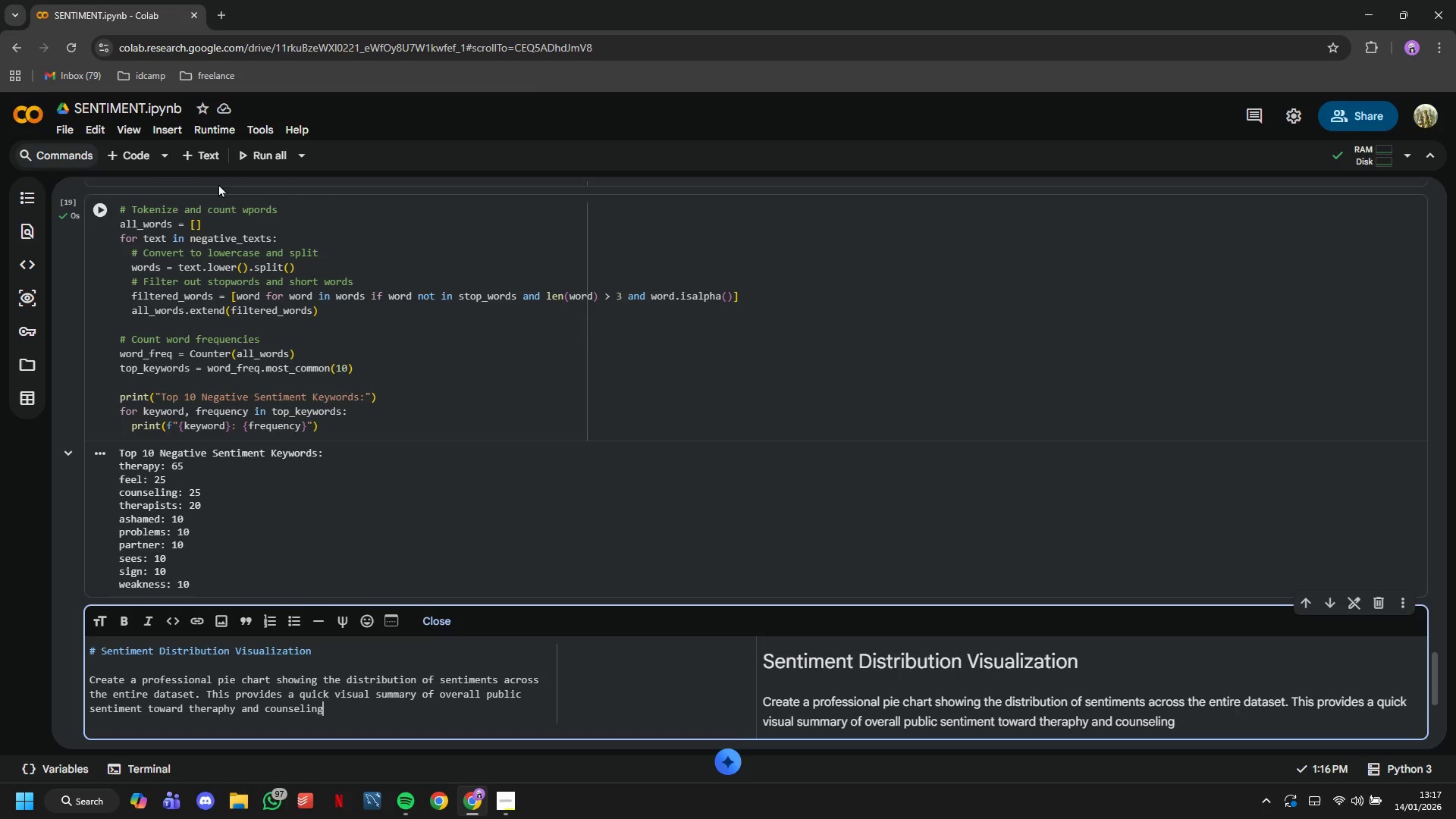 
left_click([140, 161])
 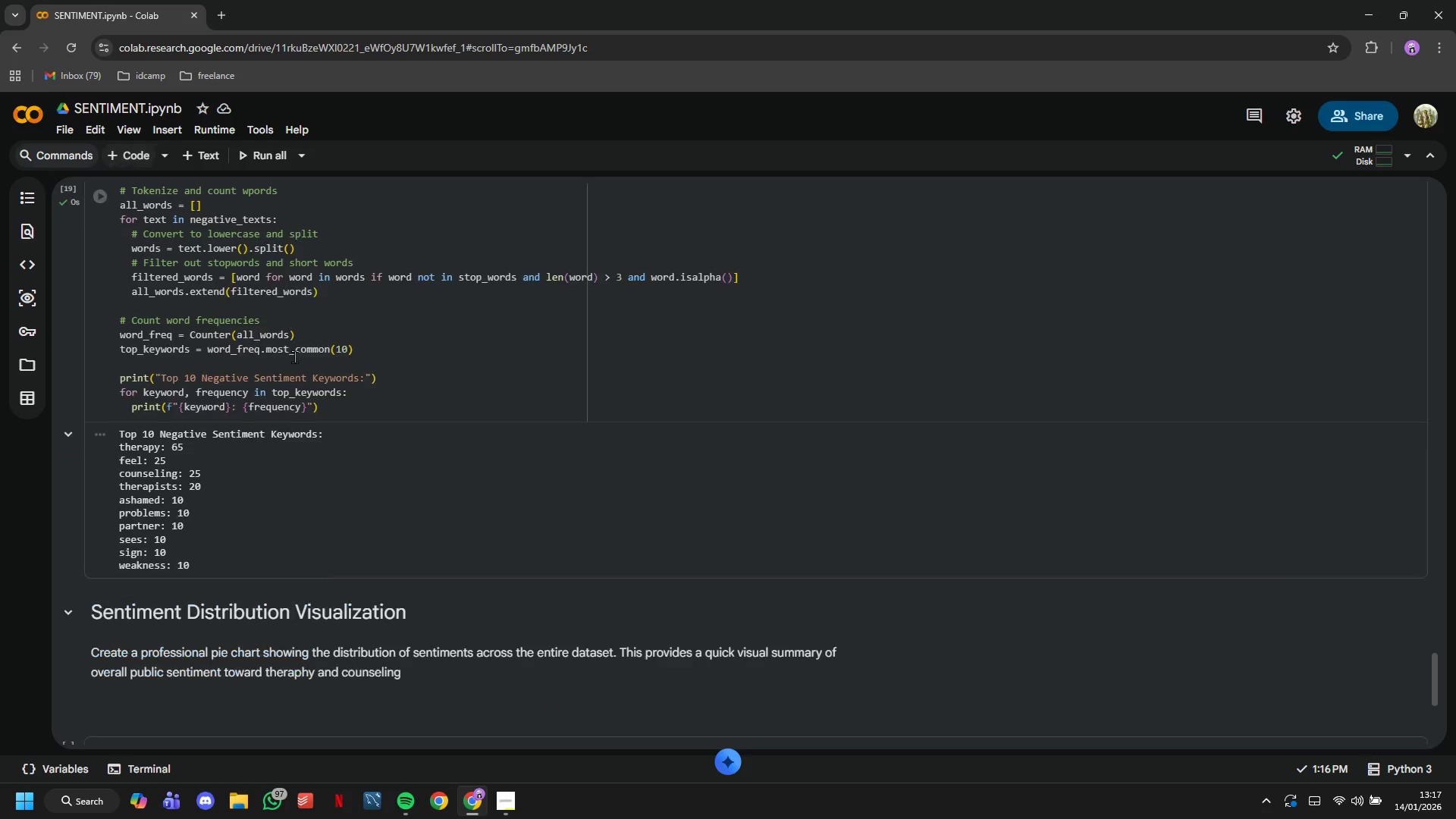 
scroll: coordinate [303, 378], scroll_direction: down, amount: 3.0
 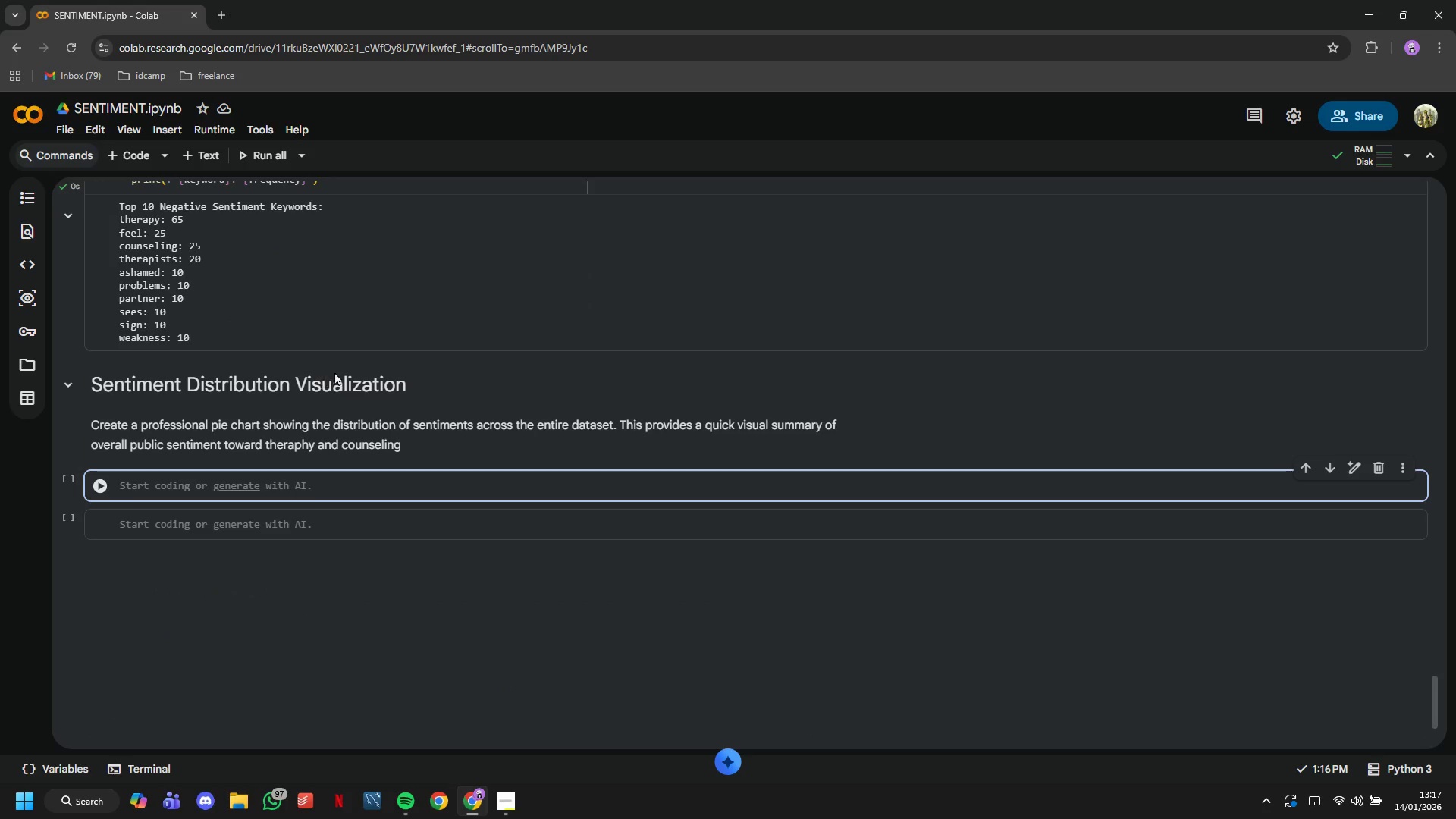 
type(# Prepare the data)
 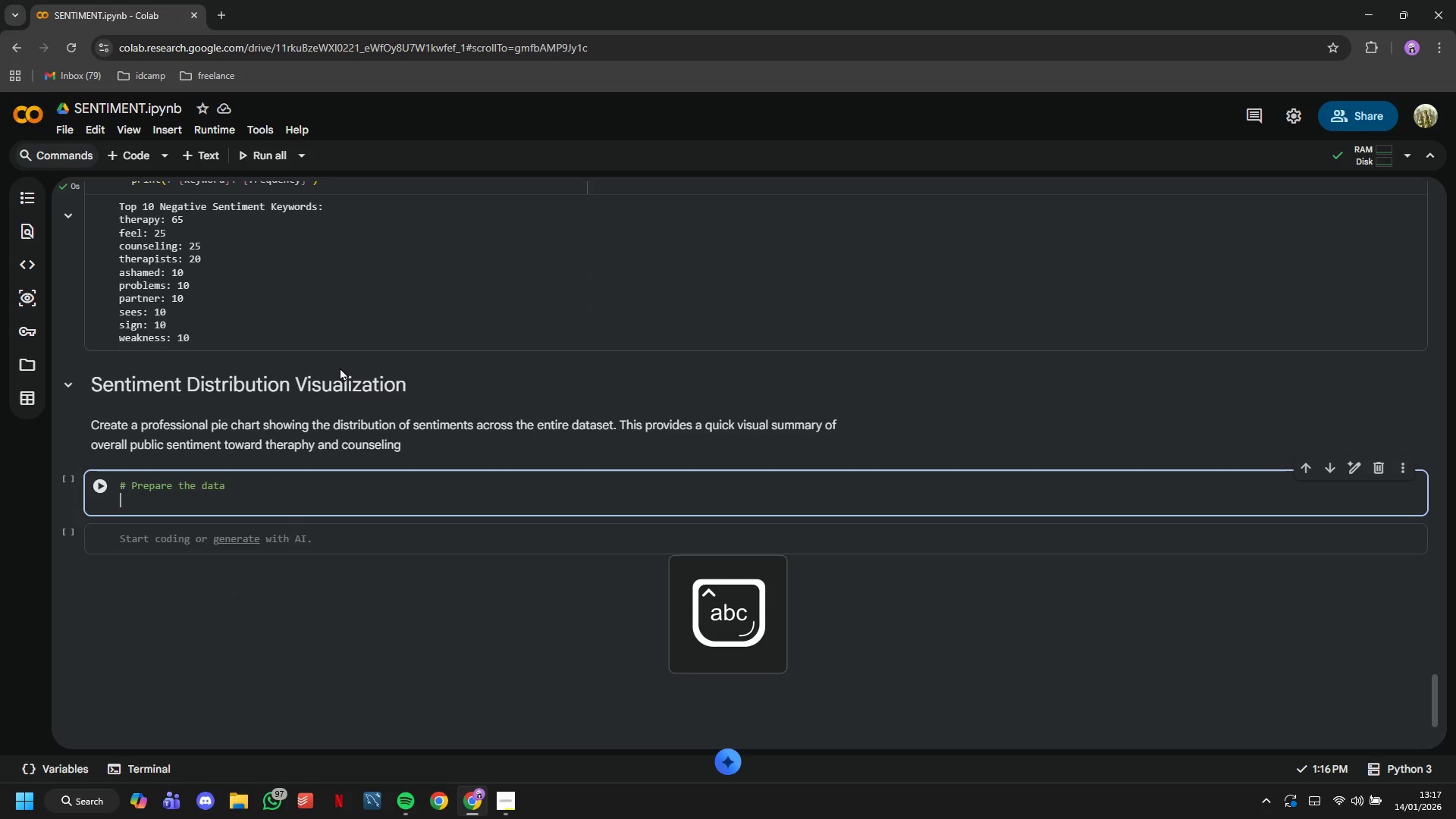 
key(Enter)
 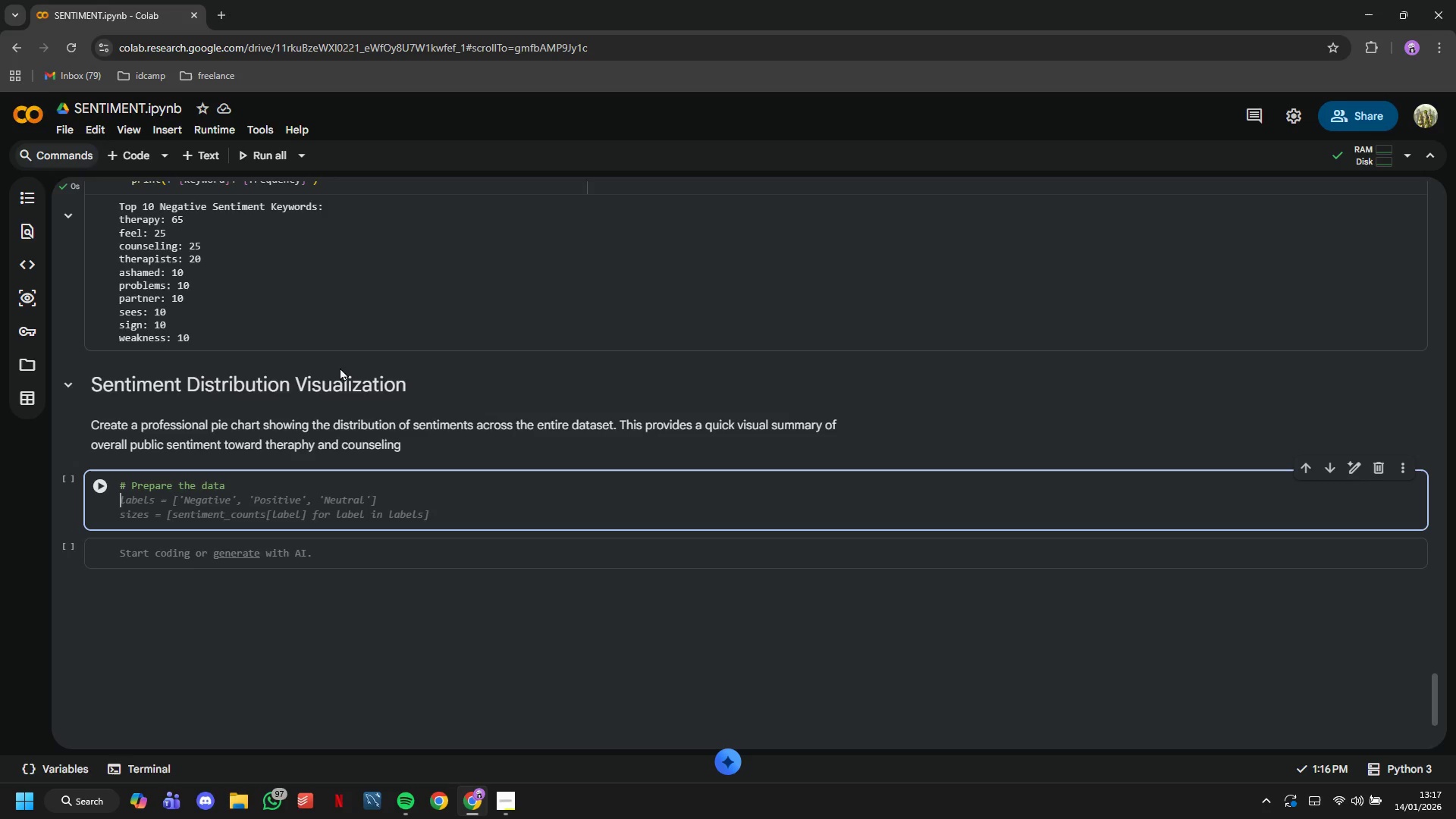 
type(sentiment_counts = )
 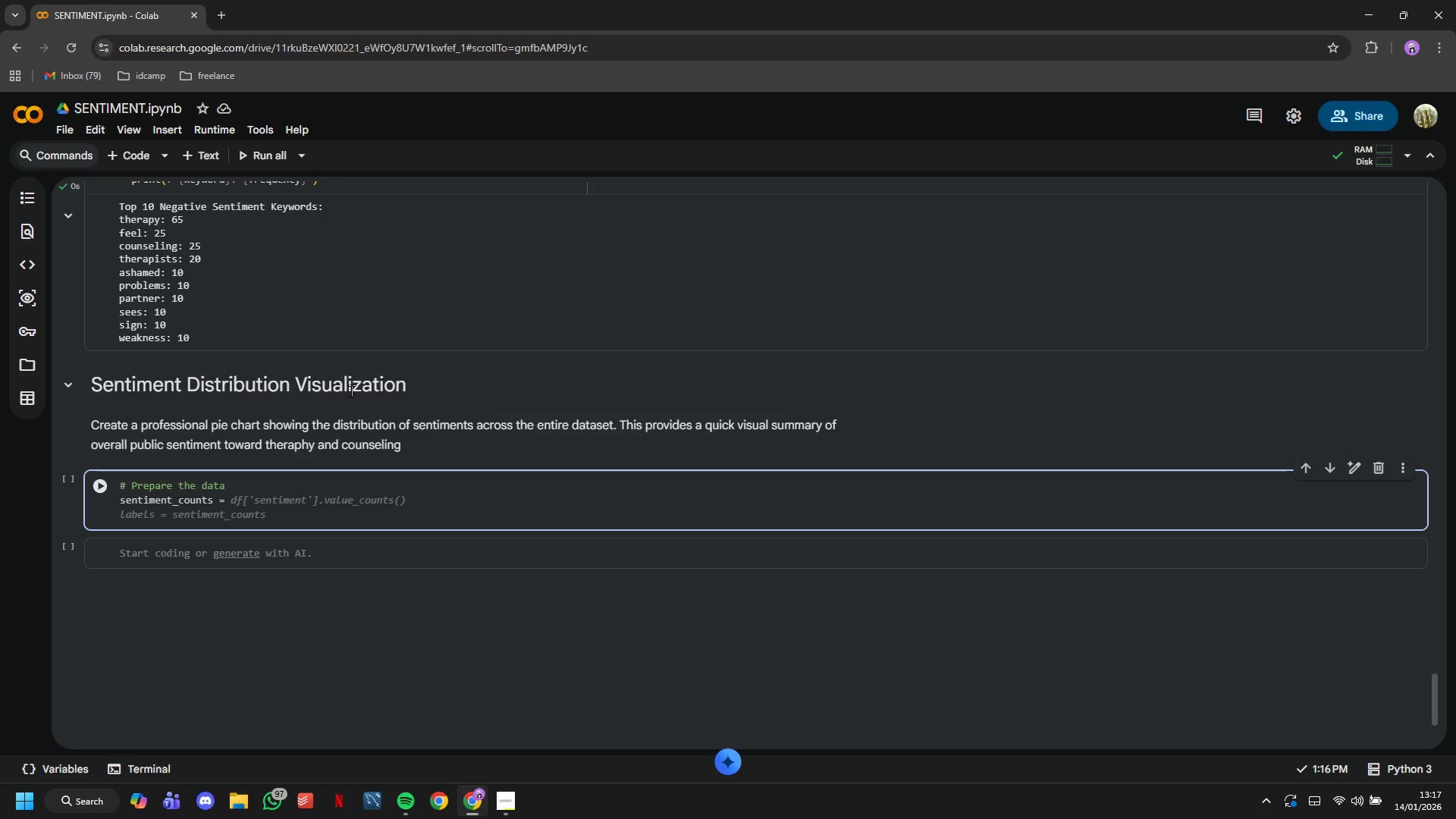 
left_click([507, 809])